 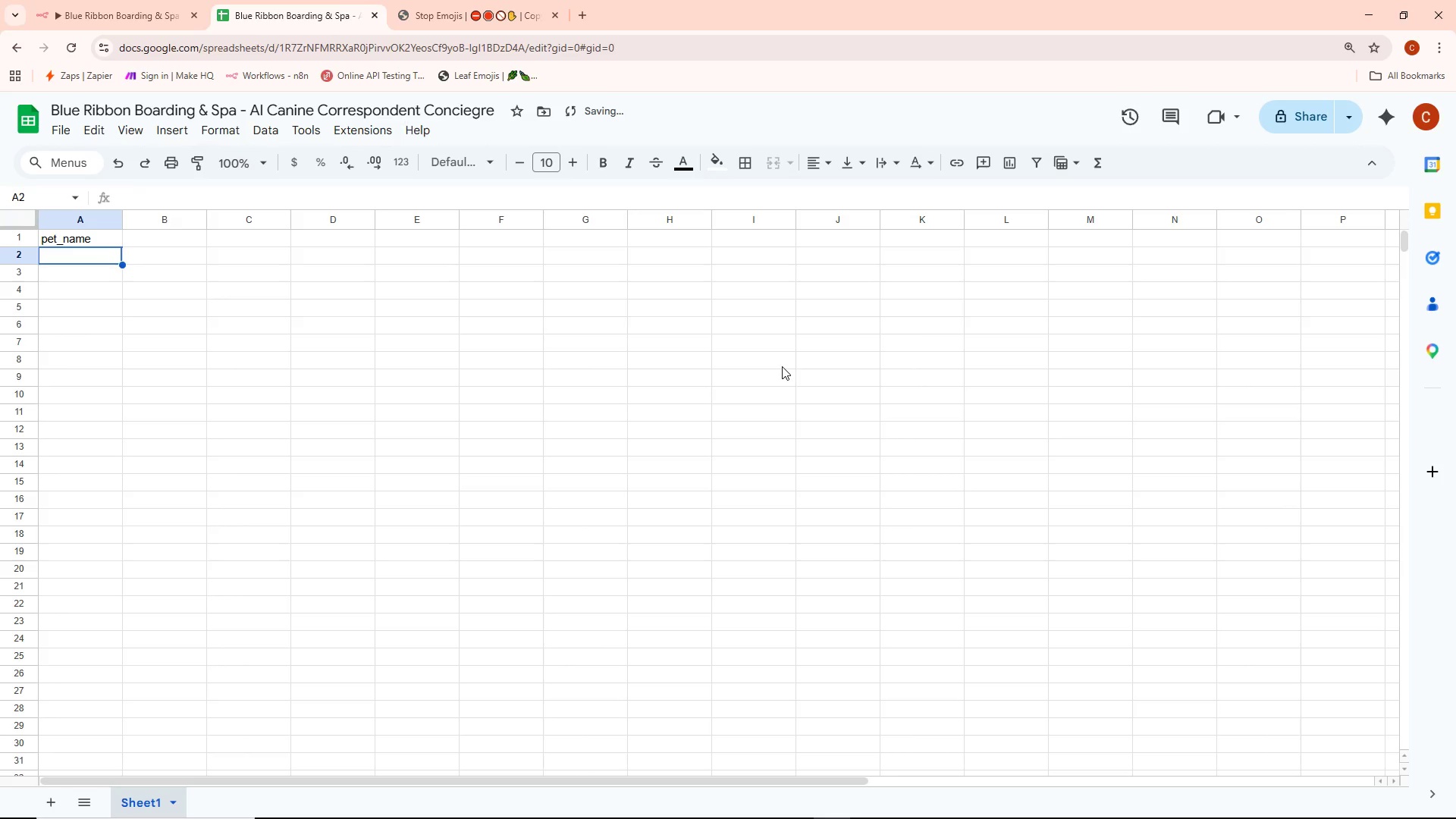 
key(ArrowRight)
 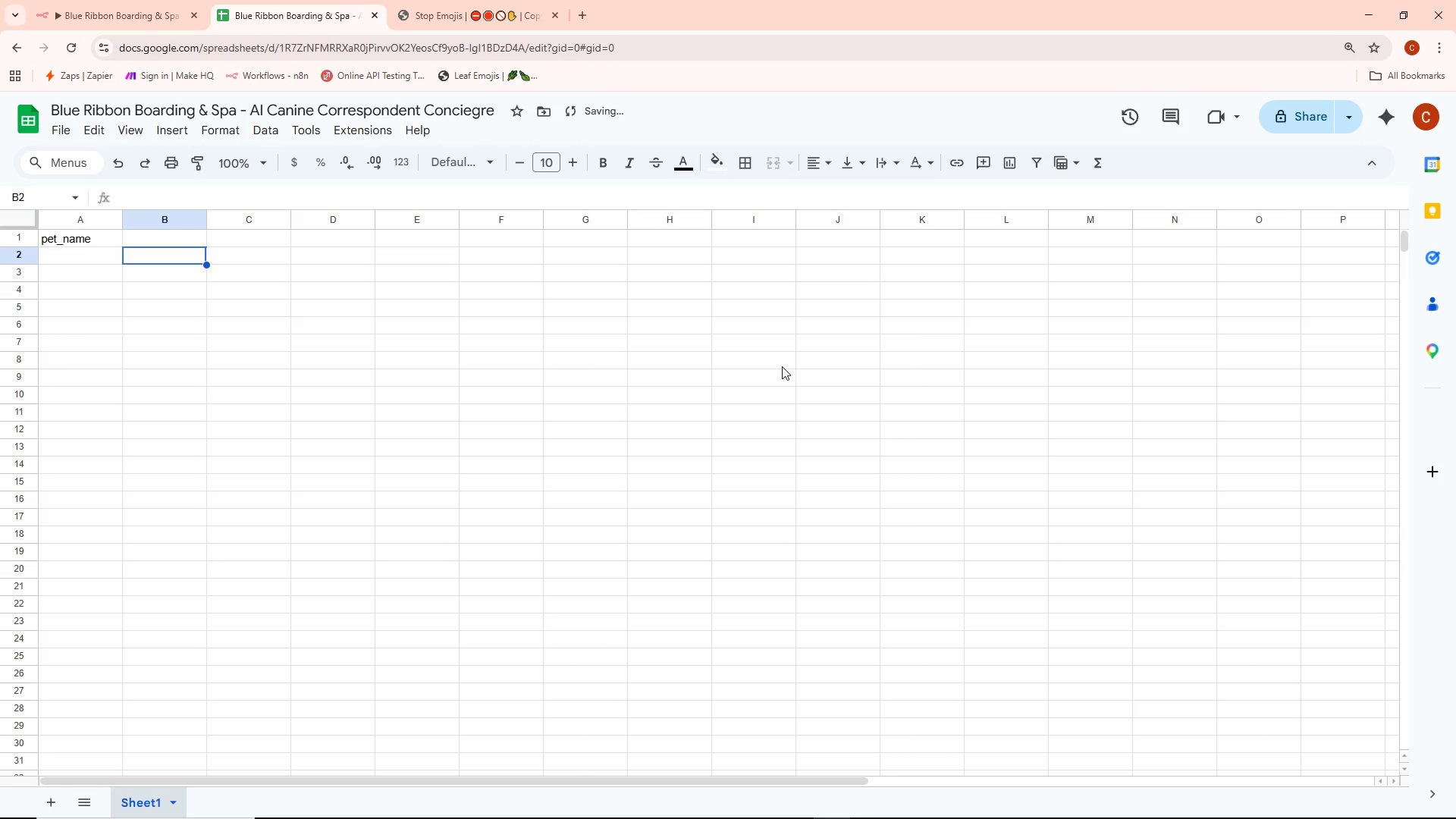 
key(ArrowUp)
 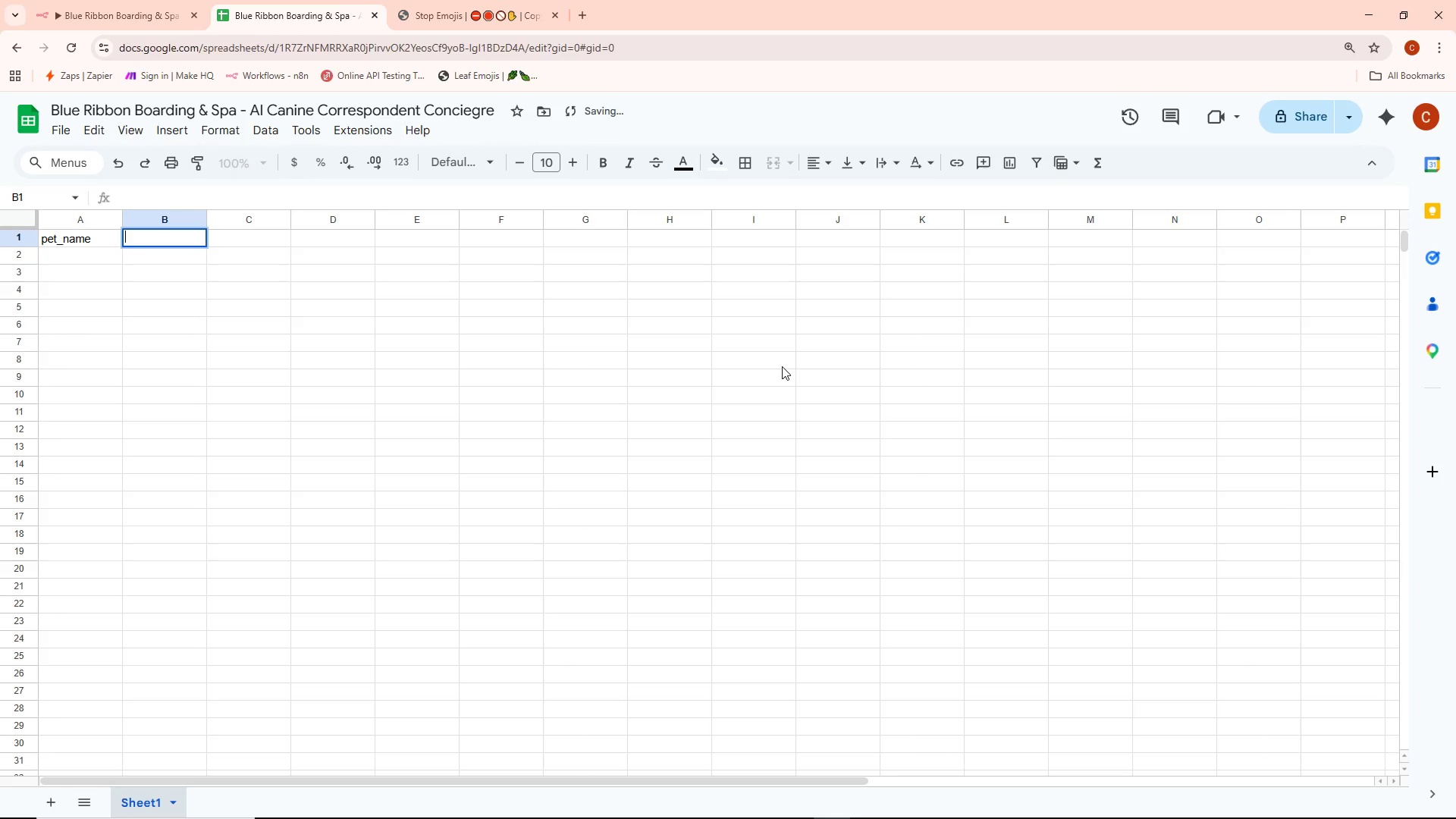 
key(Enter)
 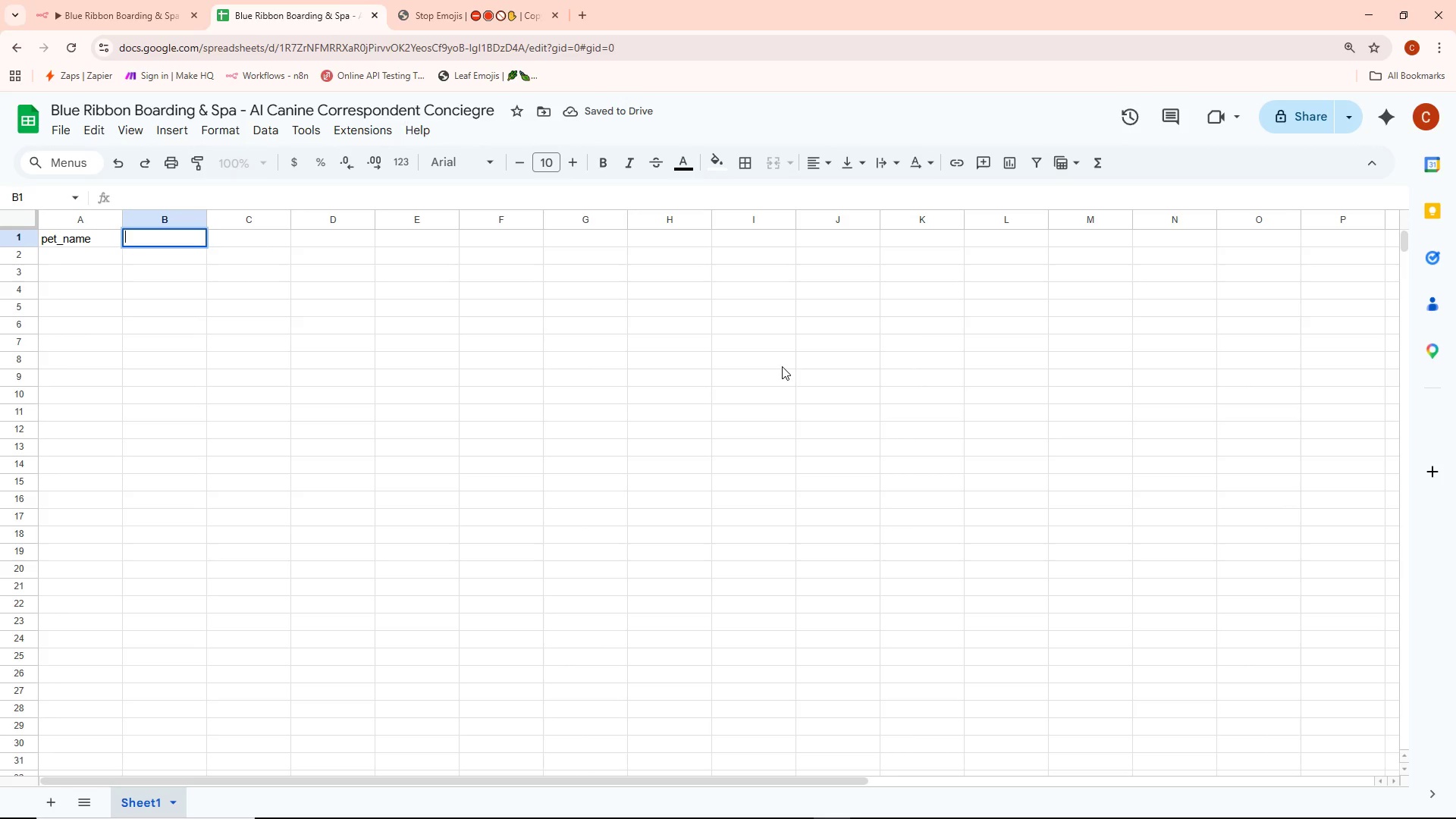 
type(owner_name)
 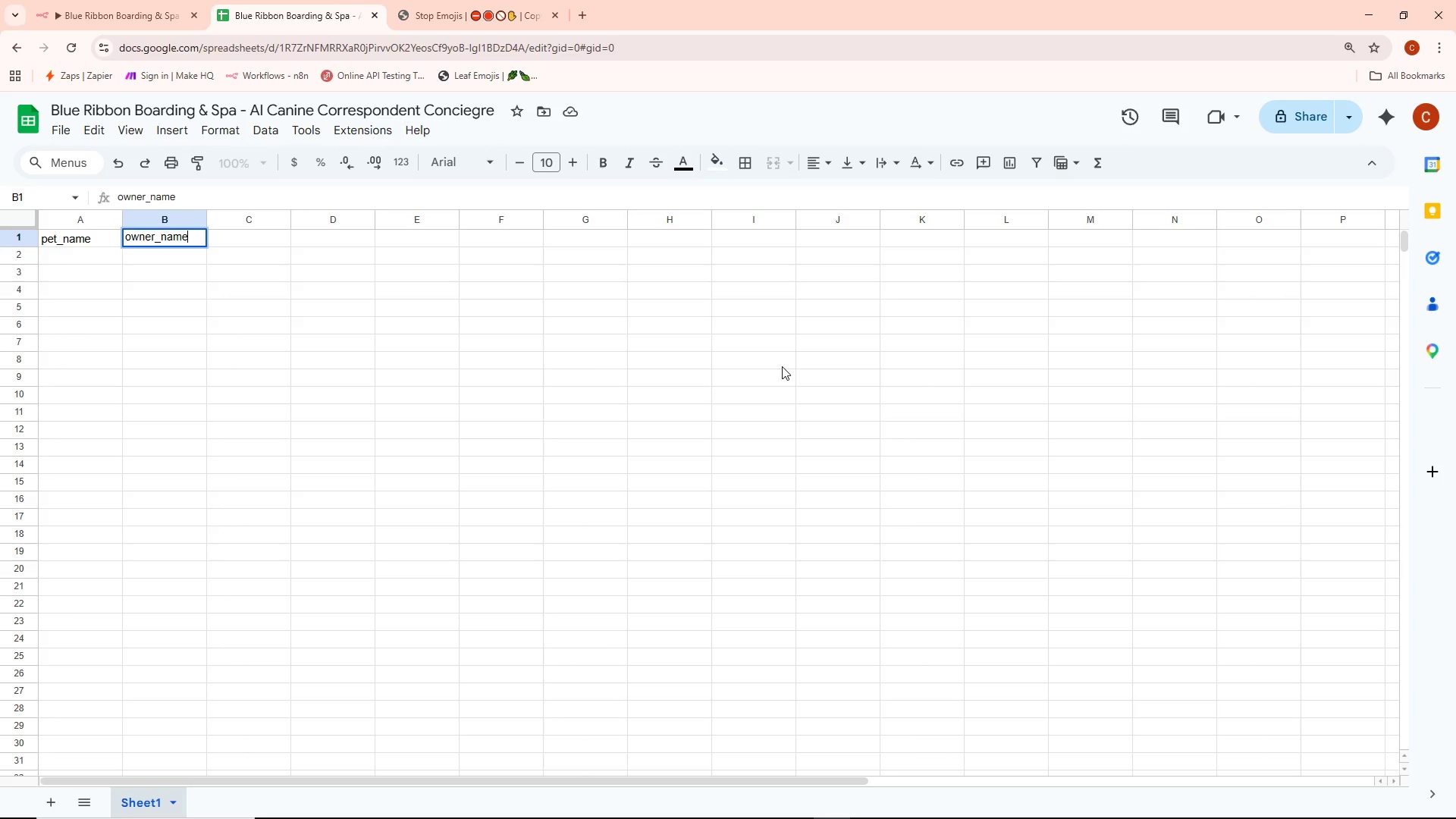 
key(Enter)
 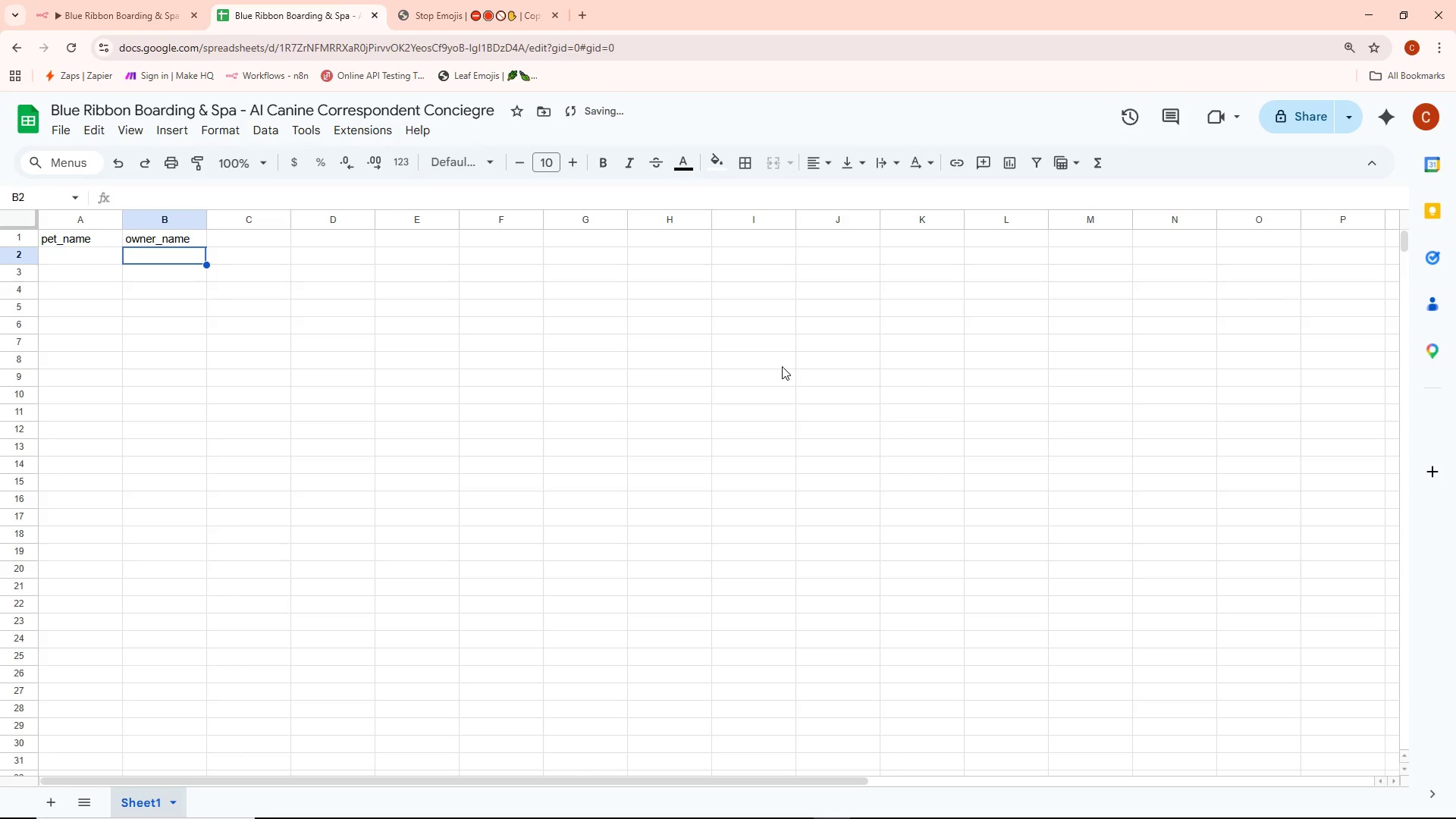 
key(ArrowRight)
 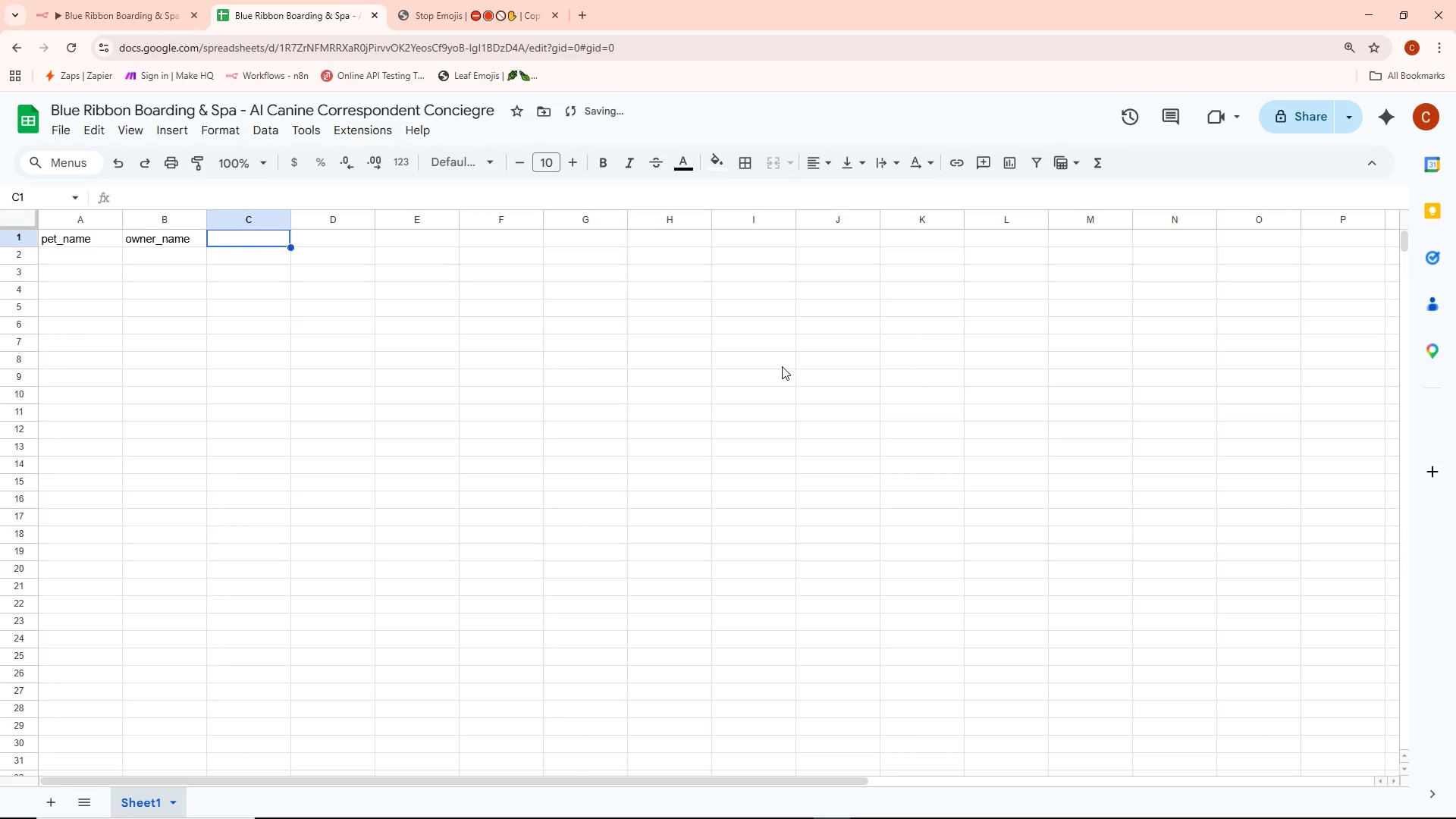 
key(ArrowUp)
 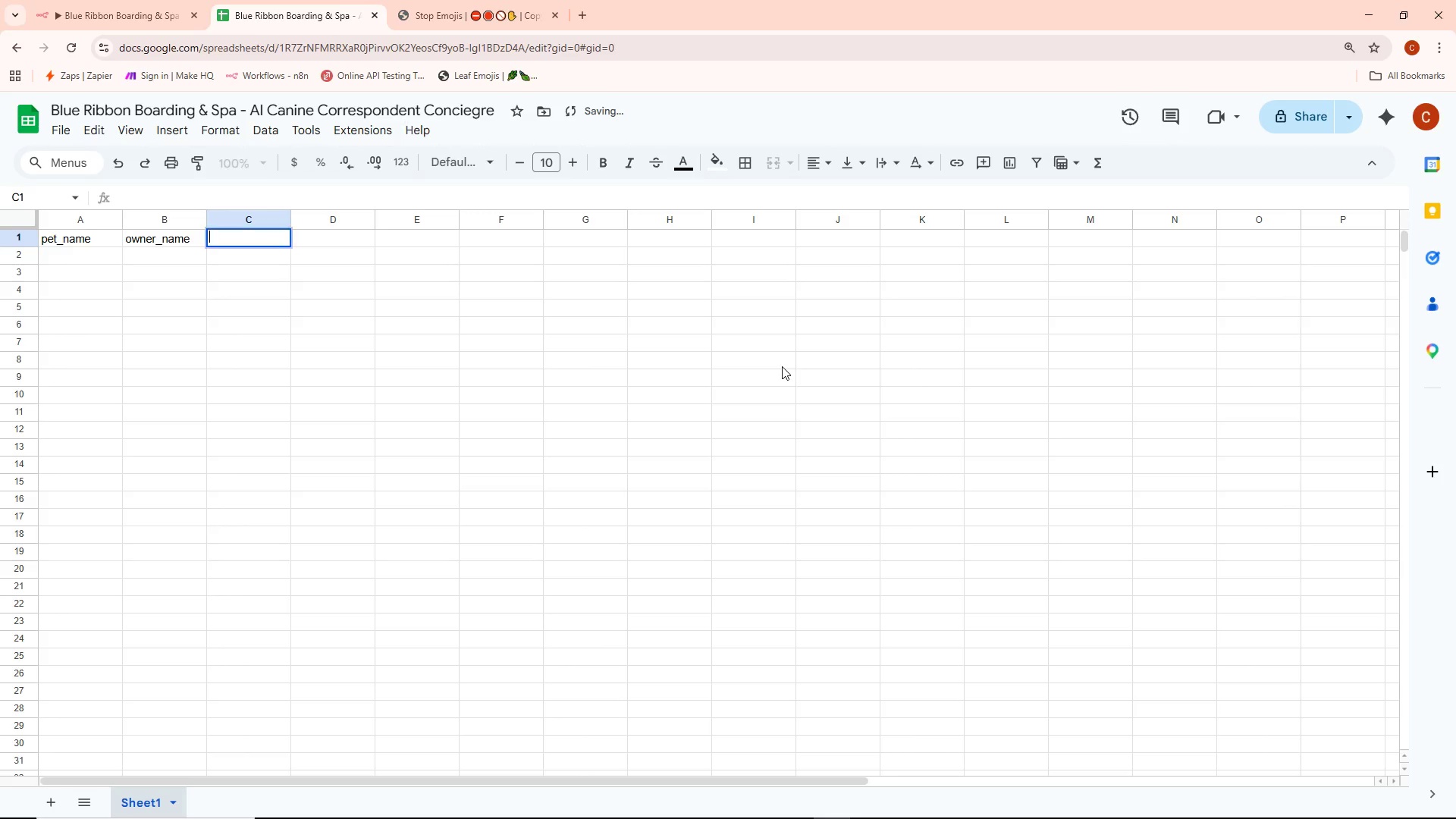 
key(Enter)
 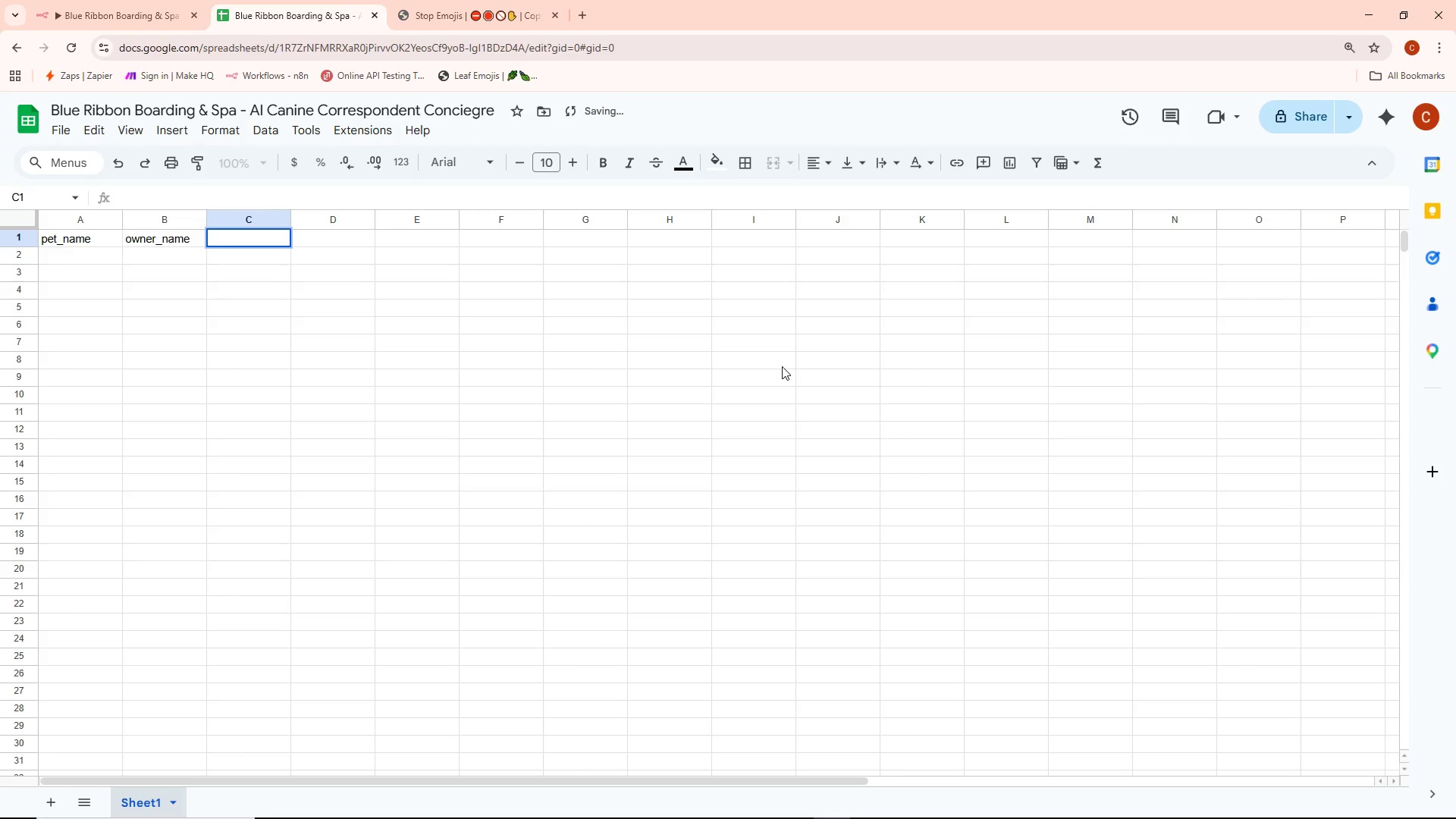 
type(breed)
 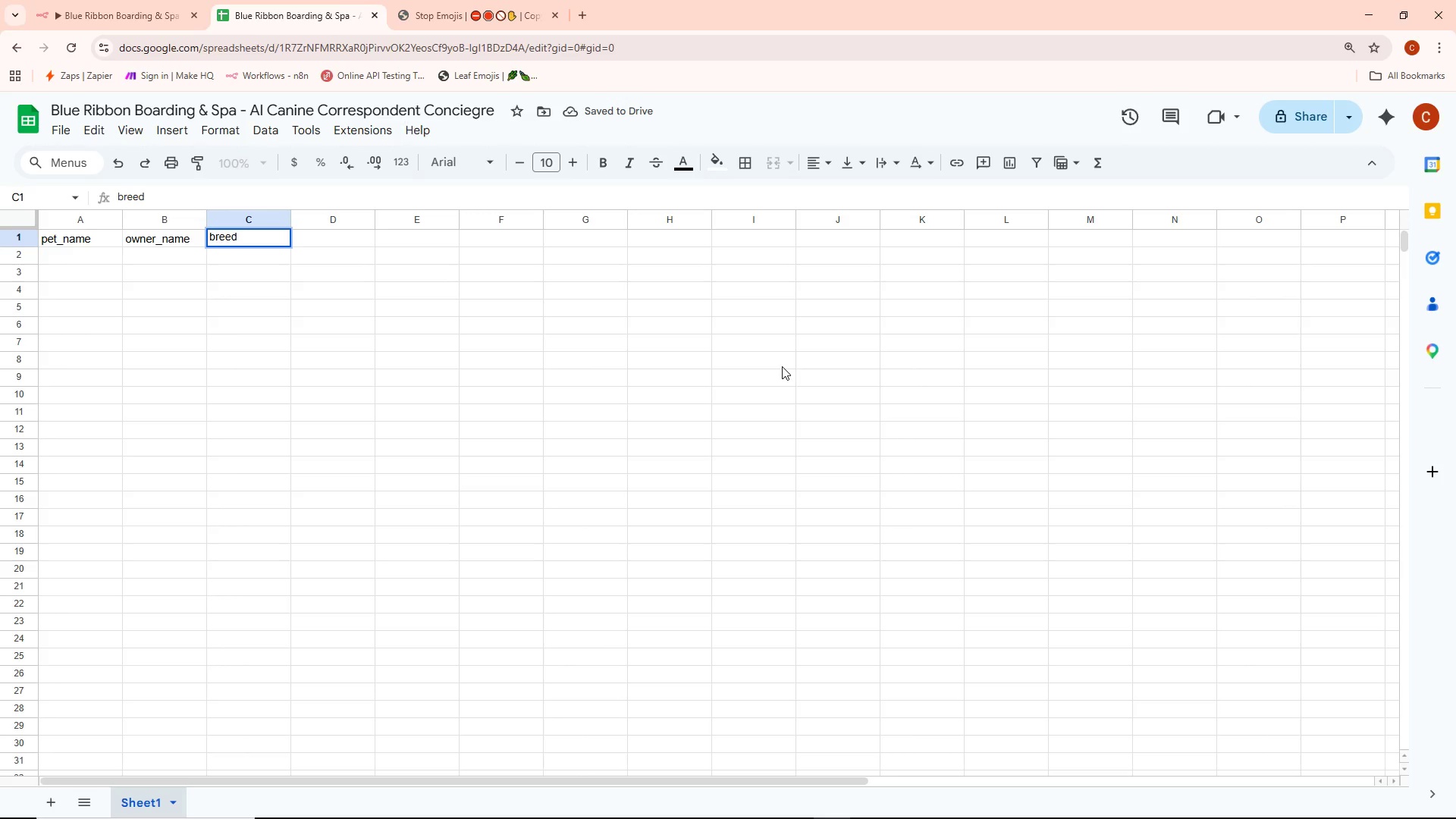 
key(Enter)
 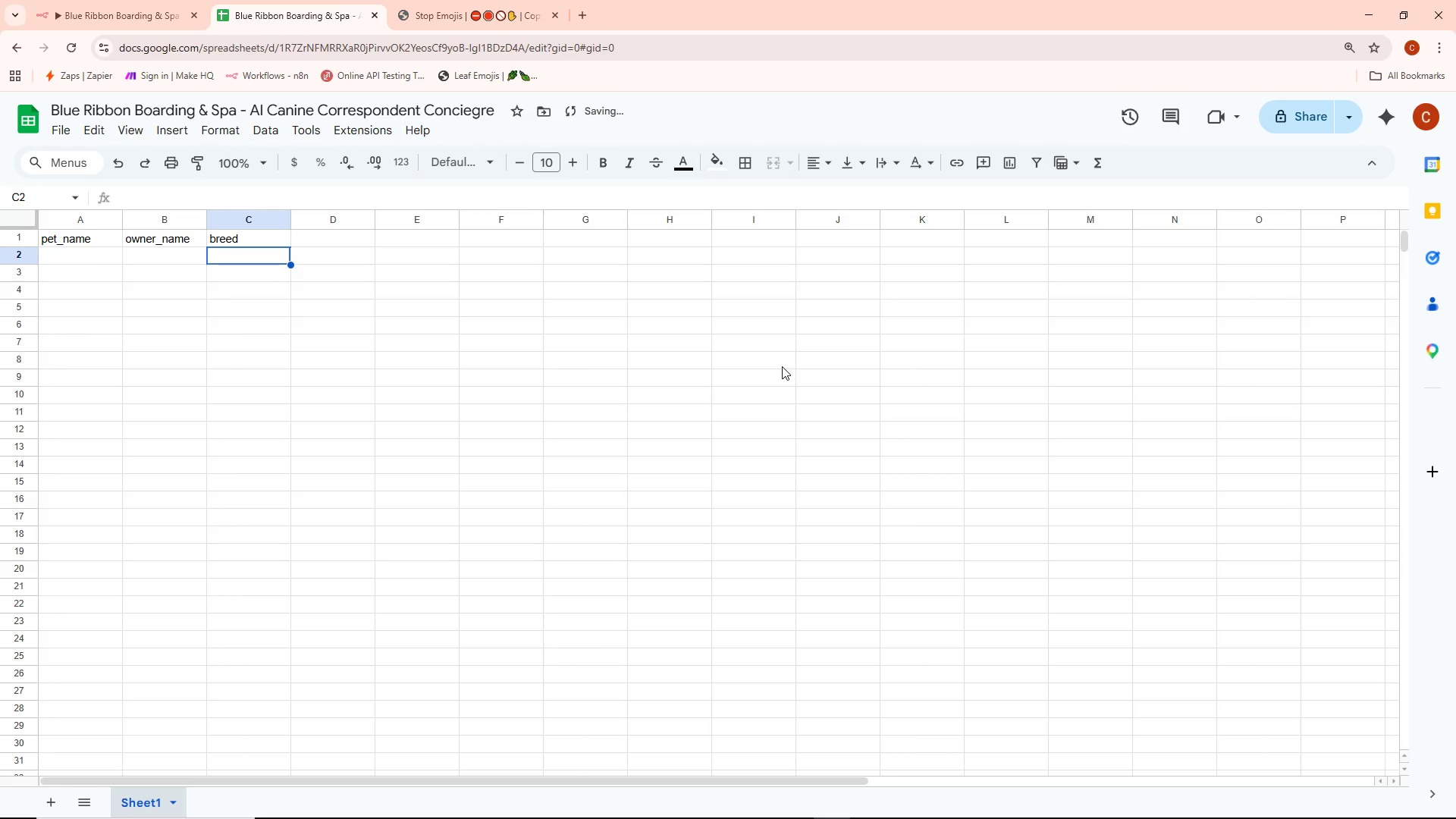 
key(ArrowRight)
 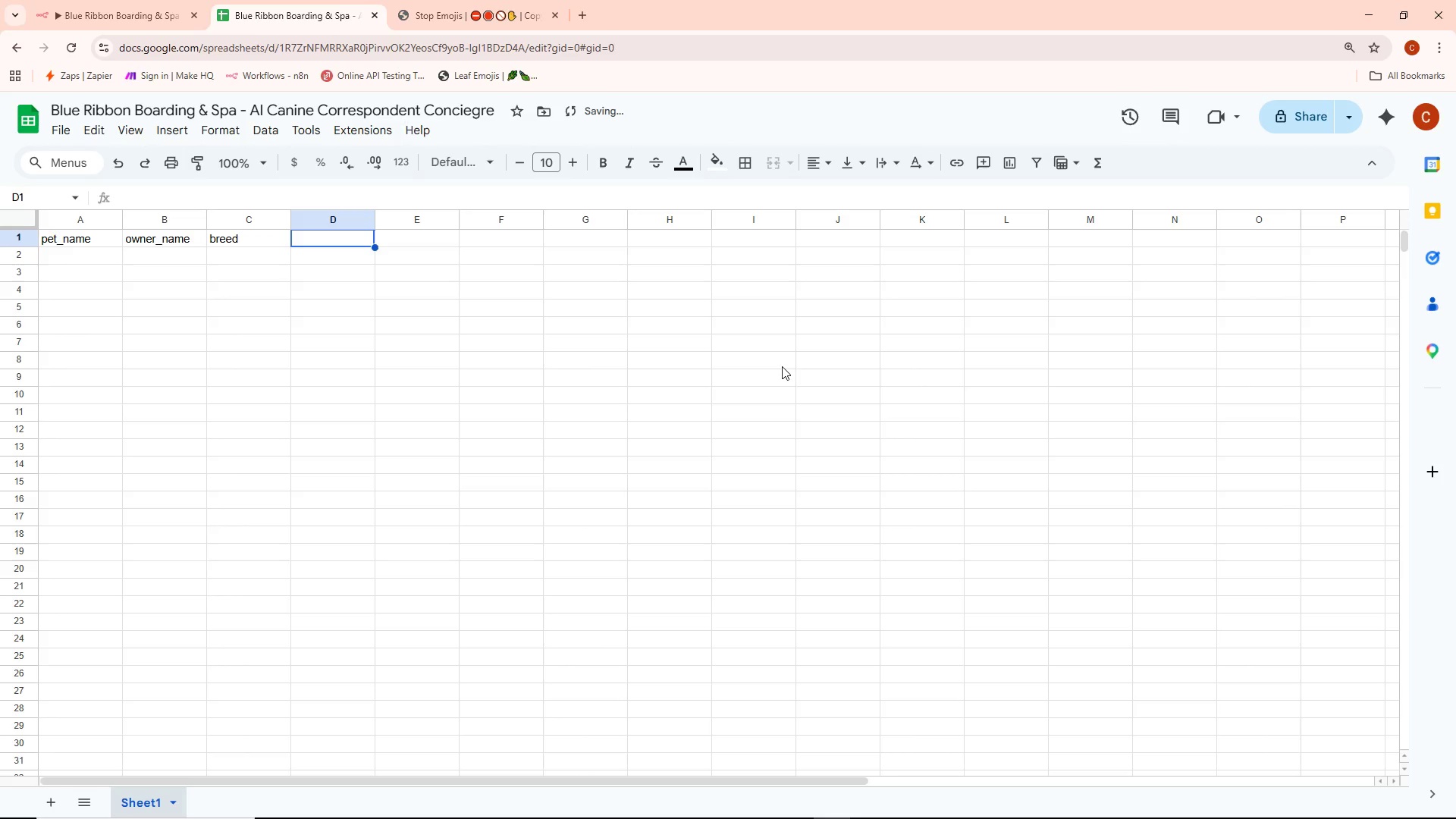 
key(ArrowUp)
 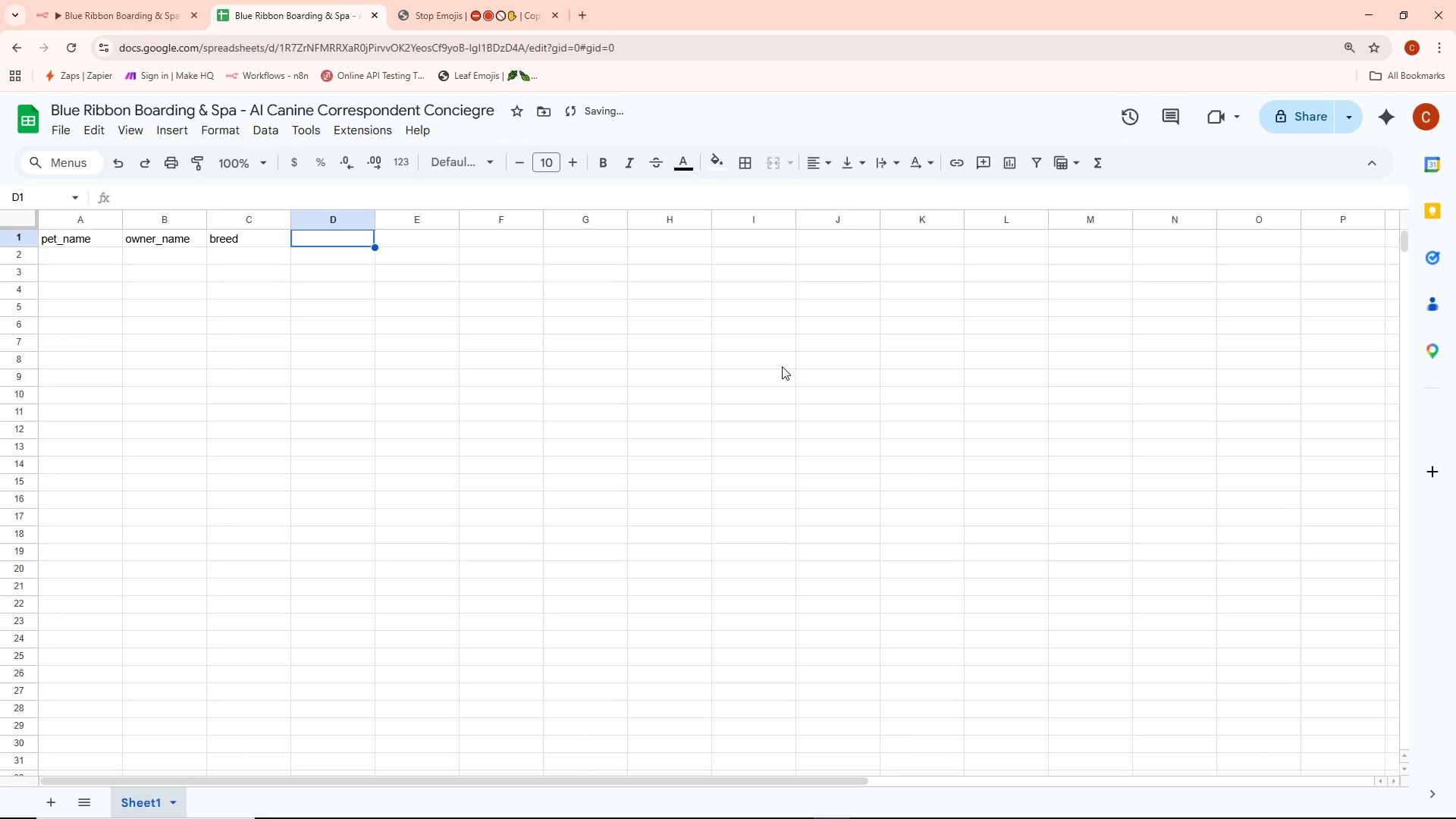 
key(Enter)
 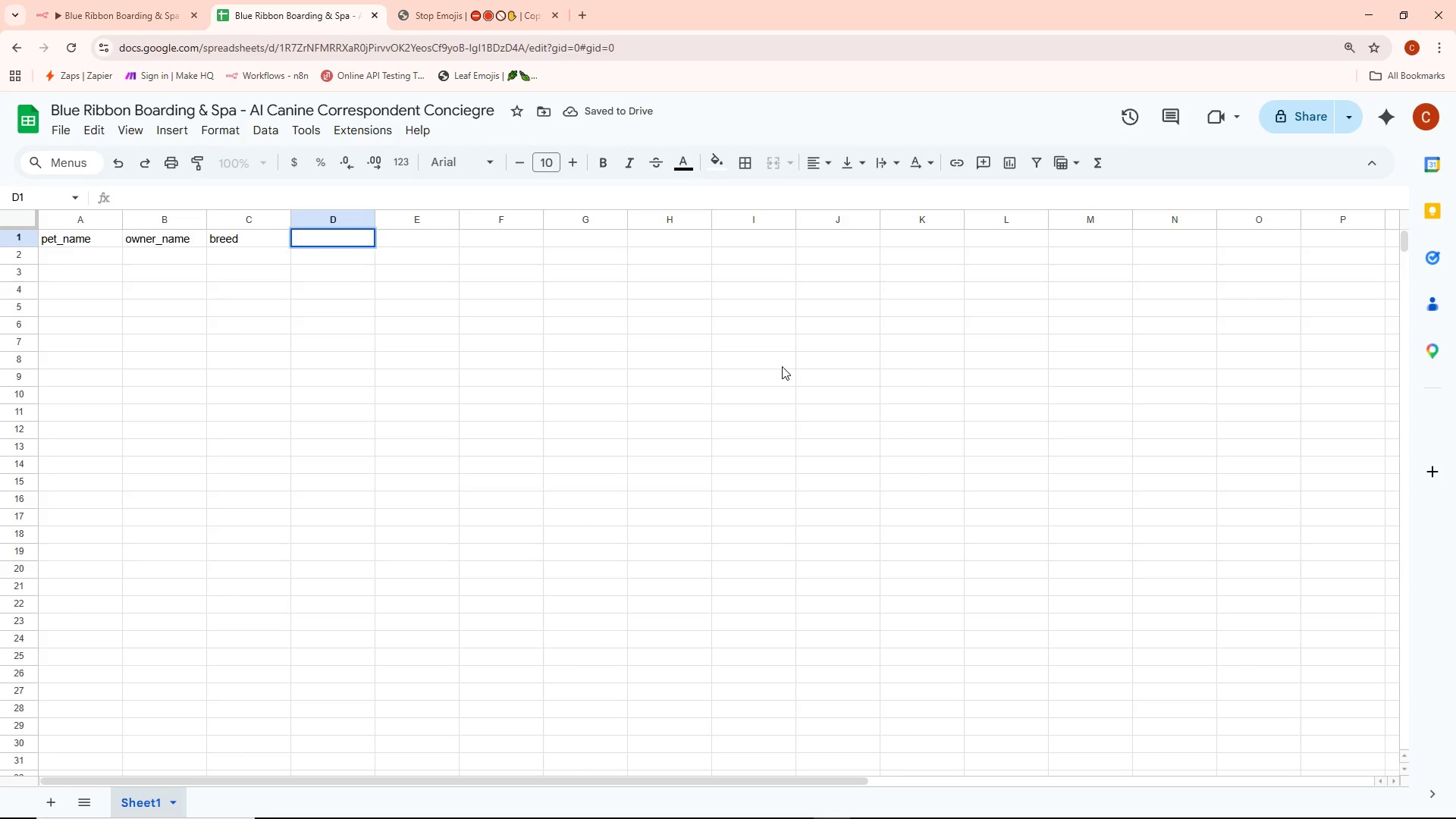 
type(activity_levbe)
key(Backspace)
key(Backspace)
type(el)
 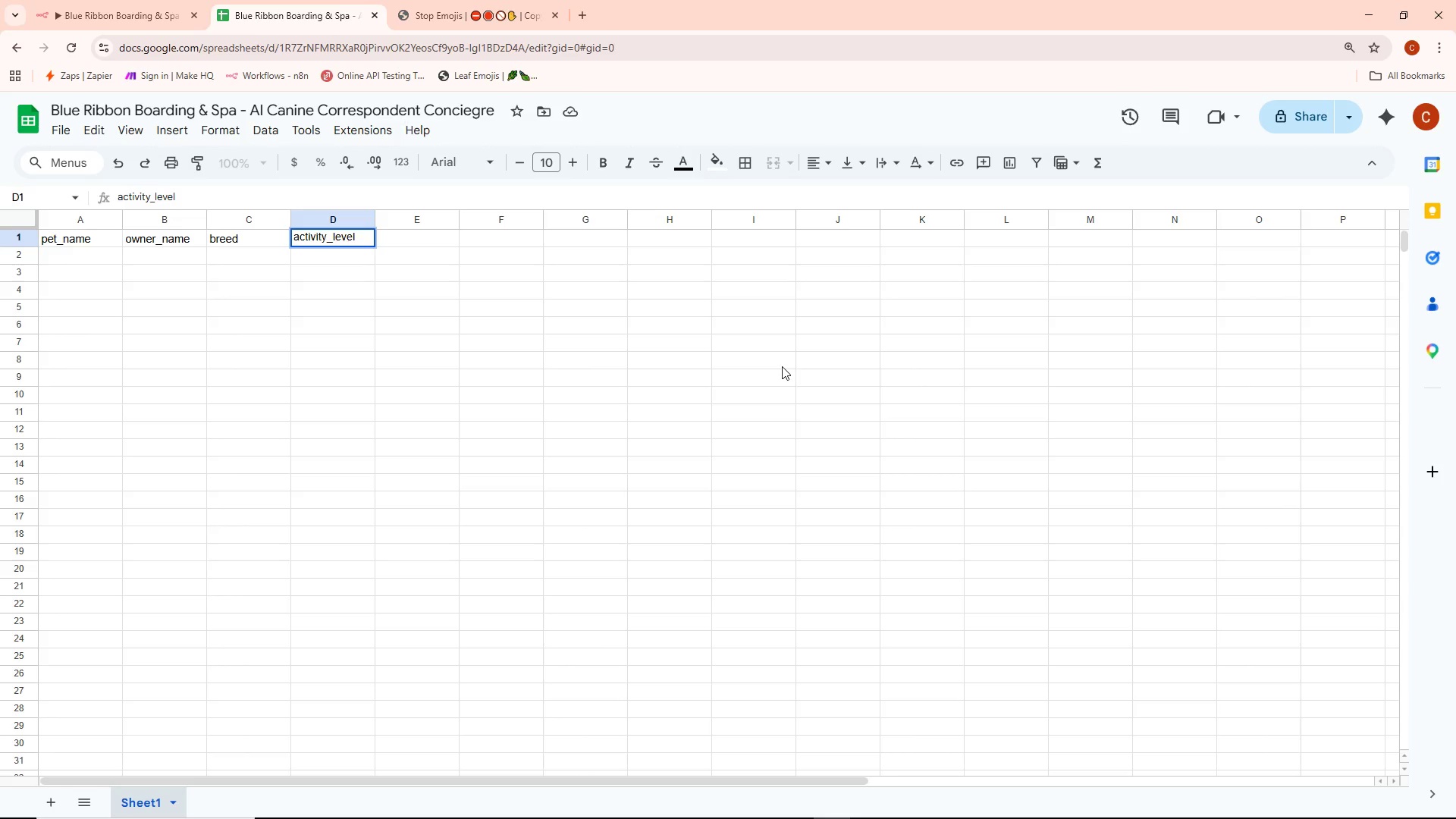 
key(Enter)
 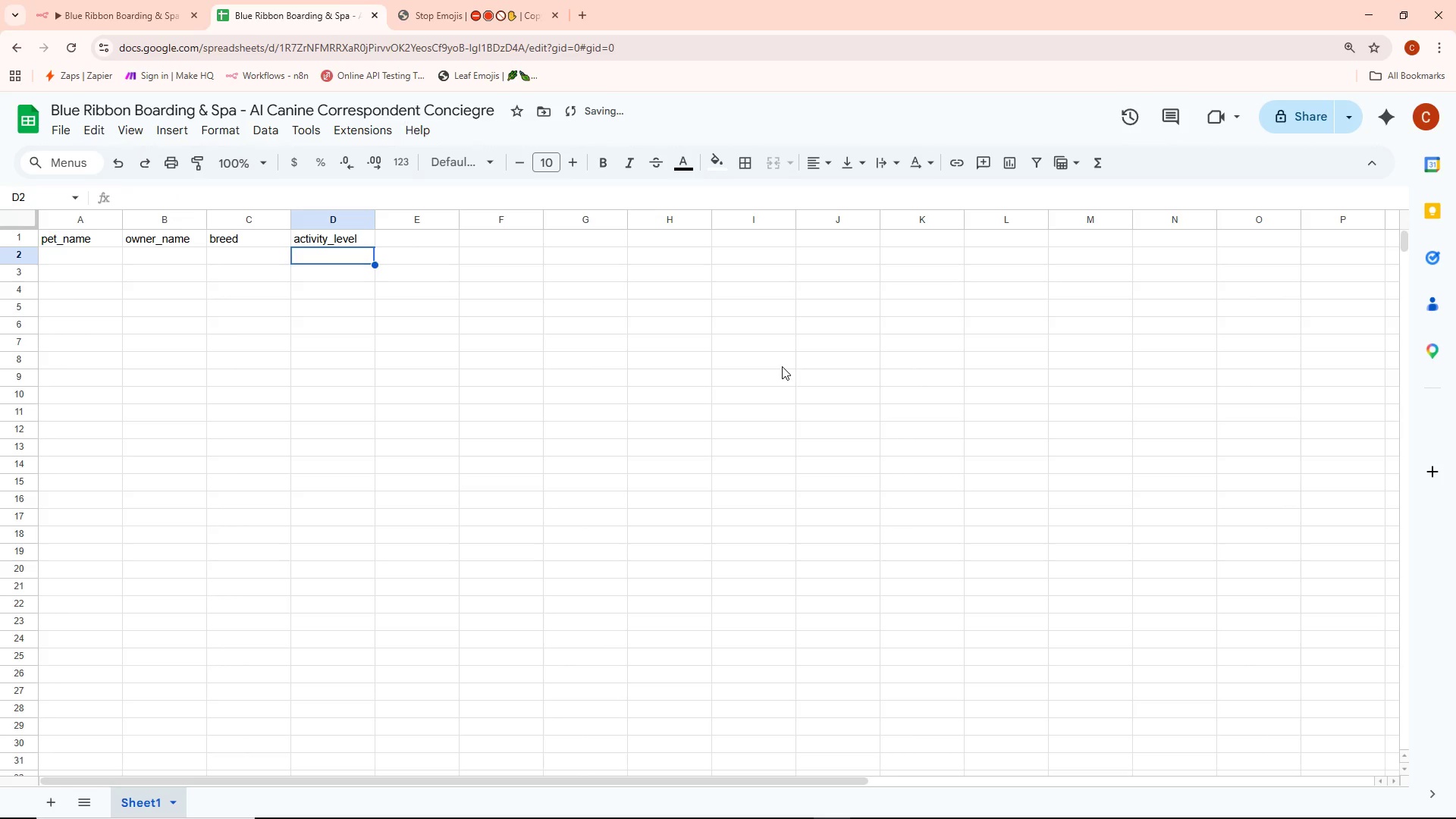 
key(ArrowUp)
 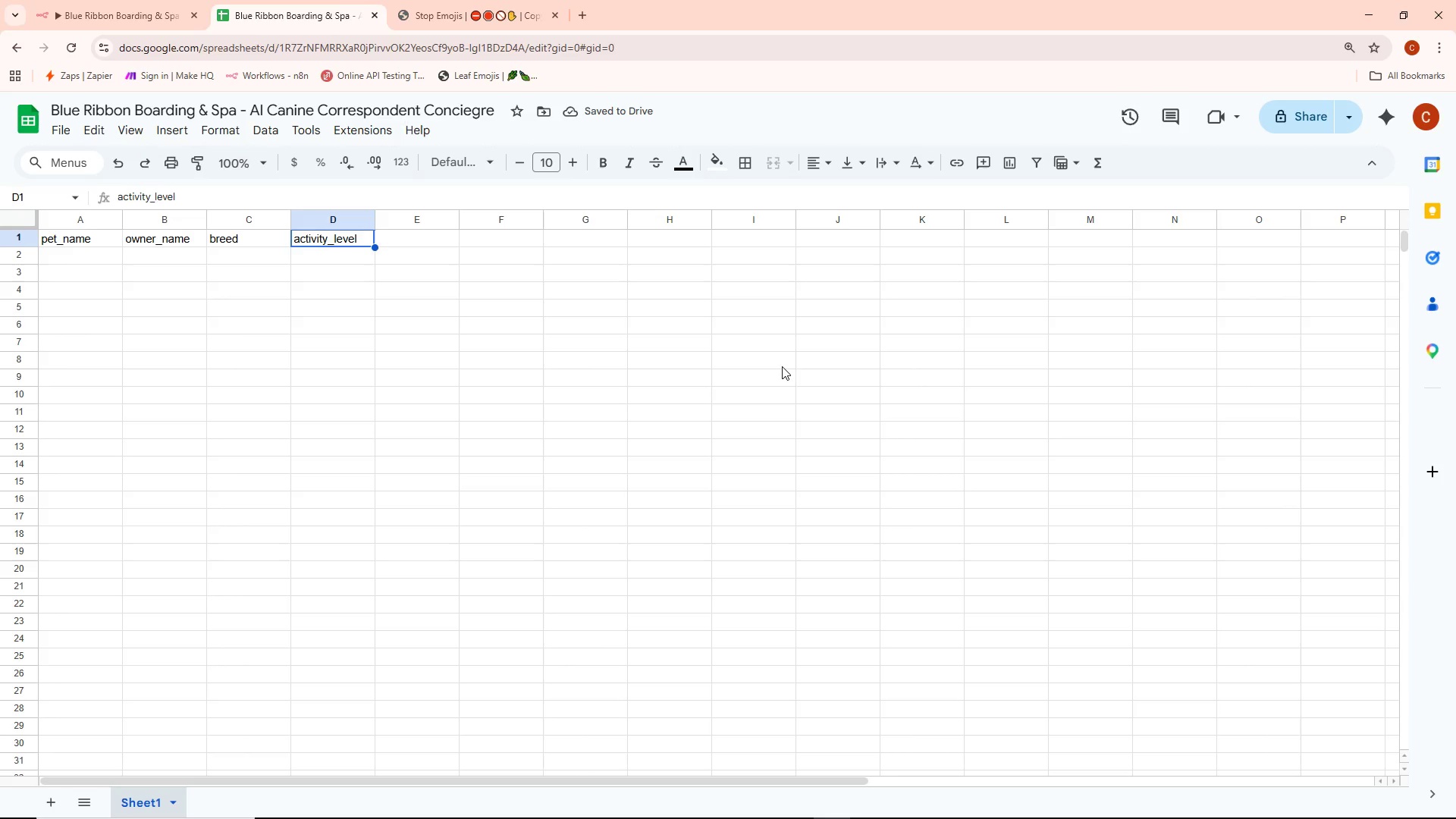 
key(ArrowDown)
 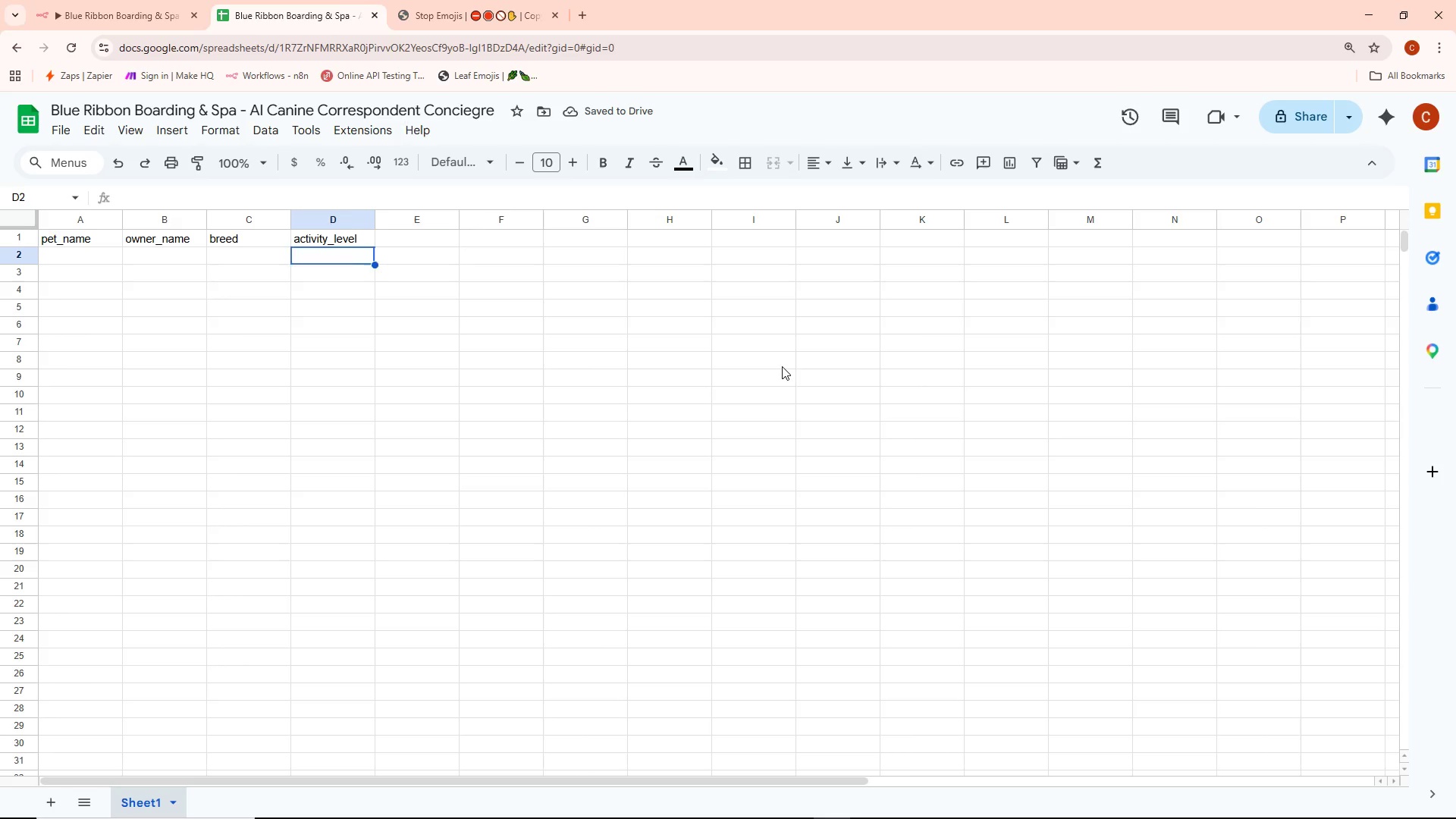 
key(ArrowRight)
 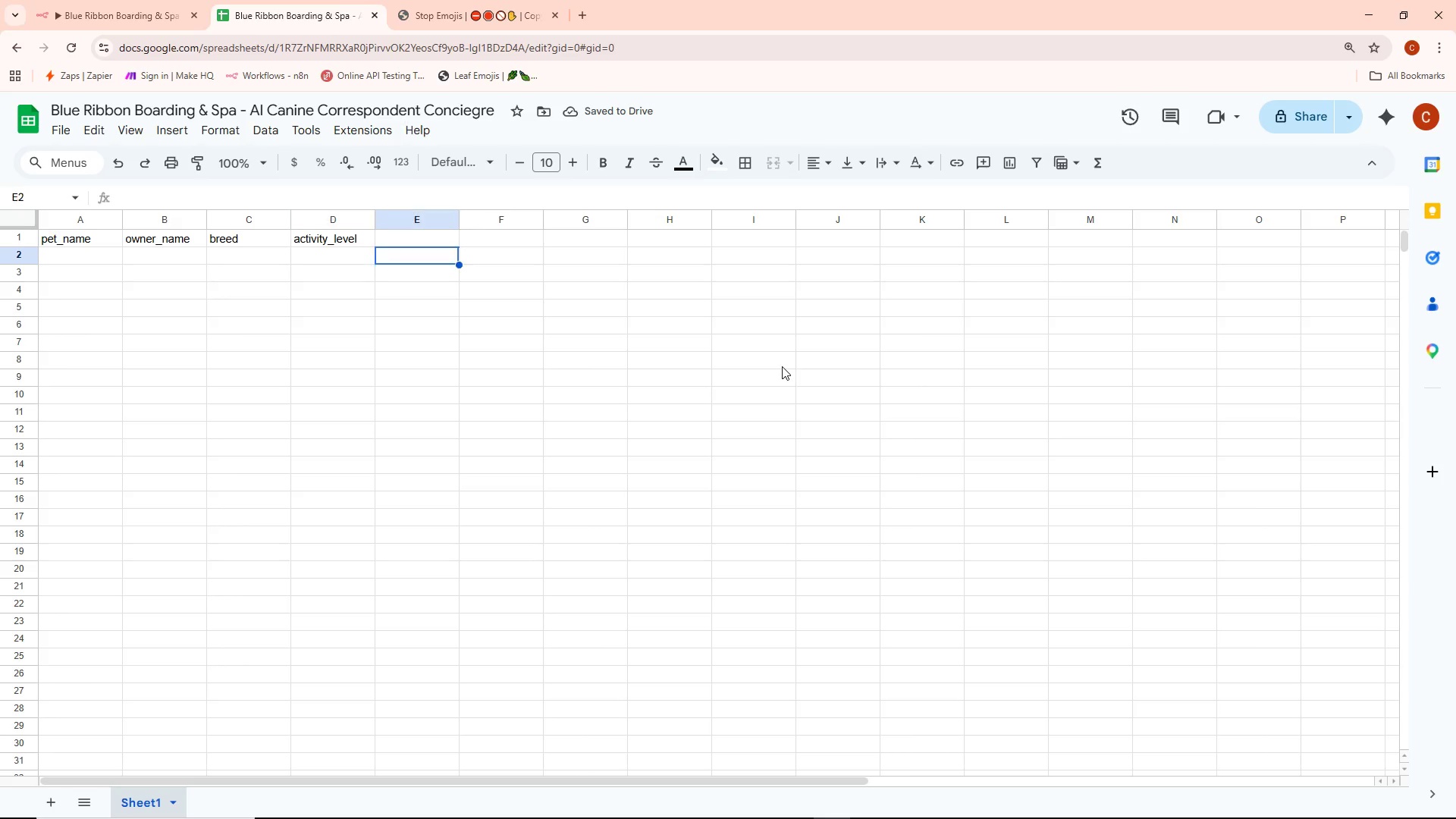 
key(ArrowUp)
 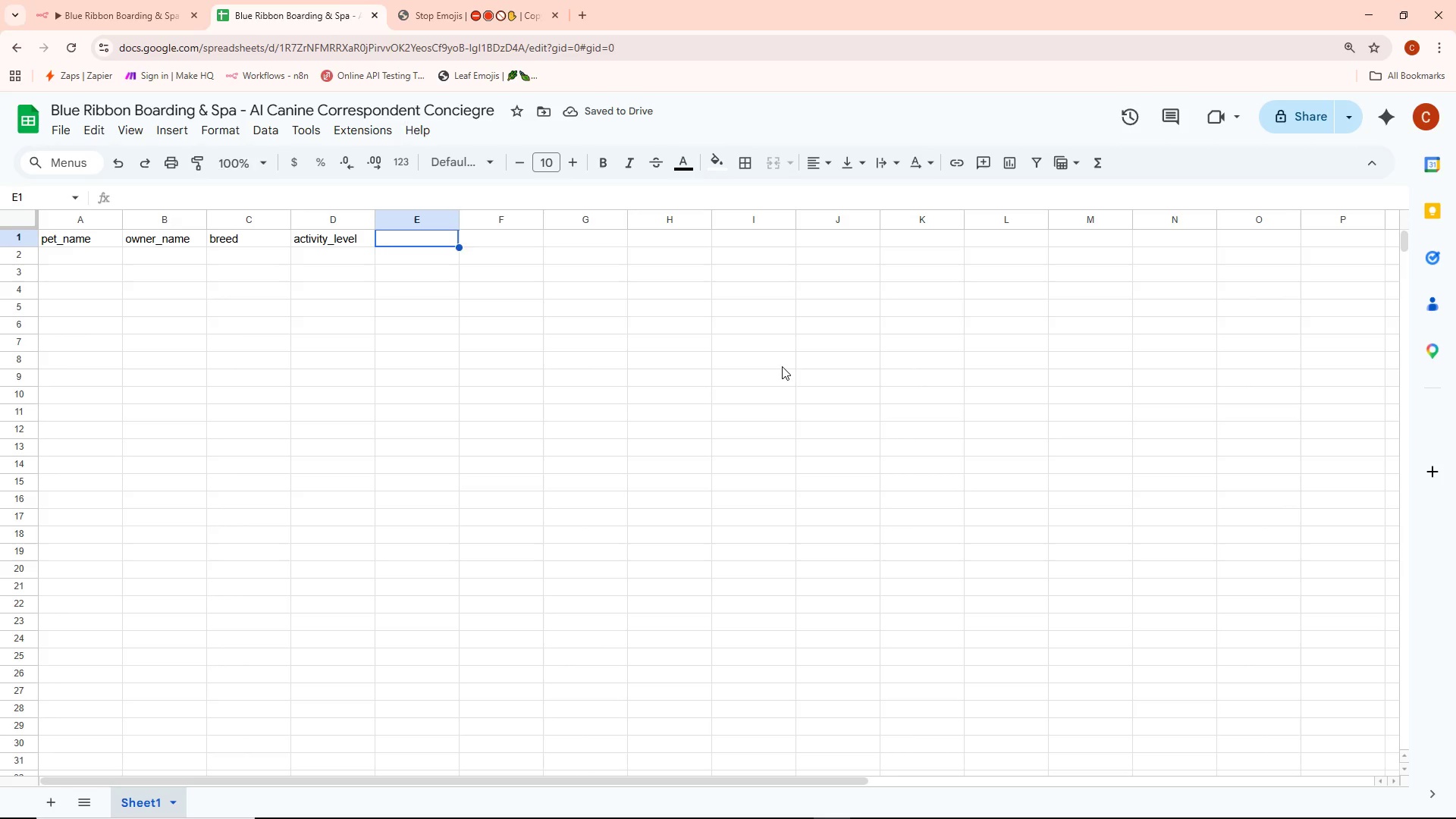 
key(Enter)
 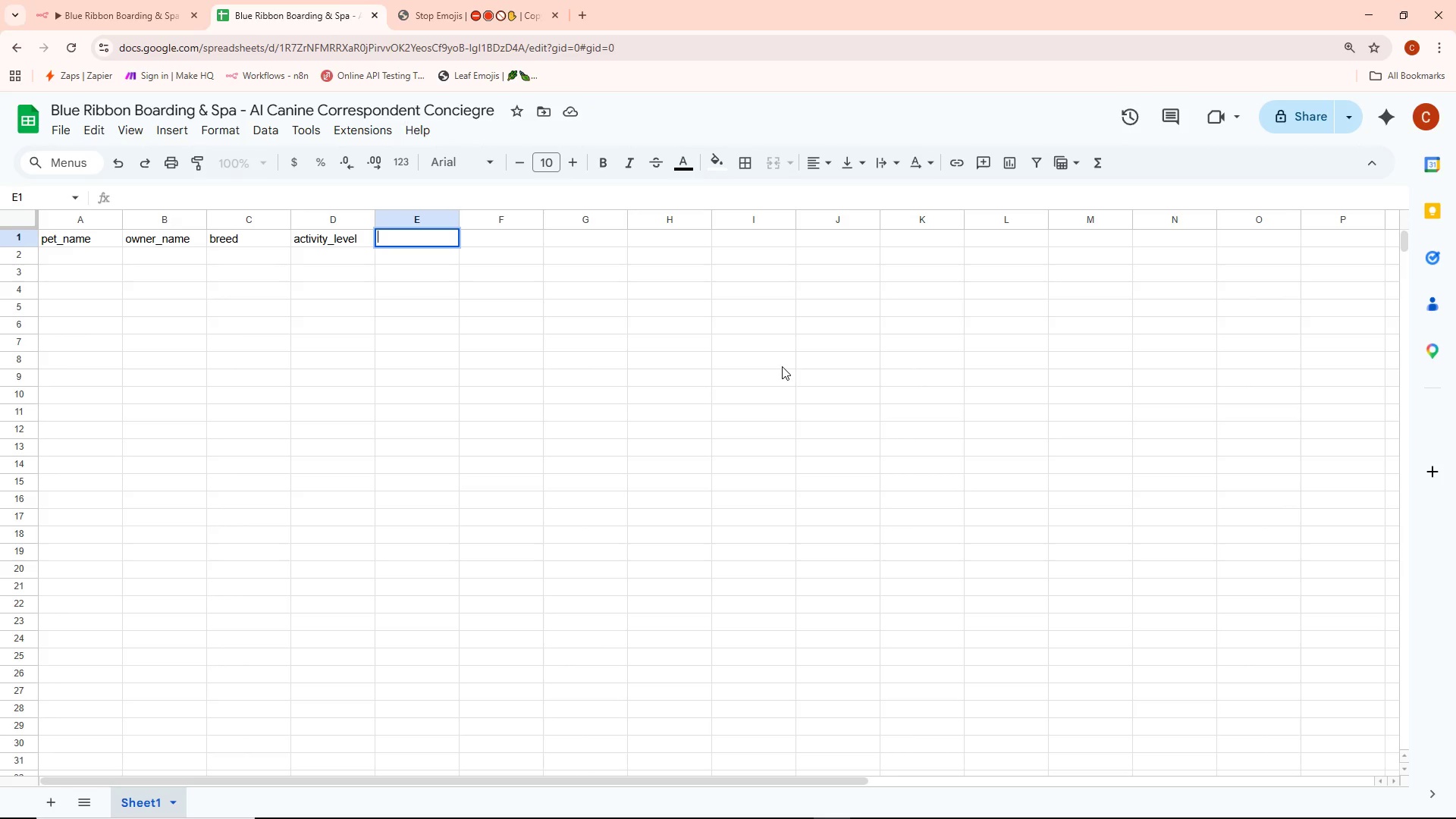 
type(appetite)
 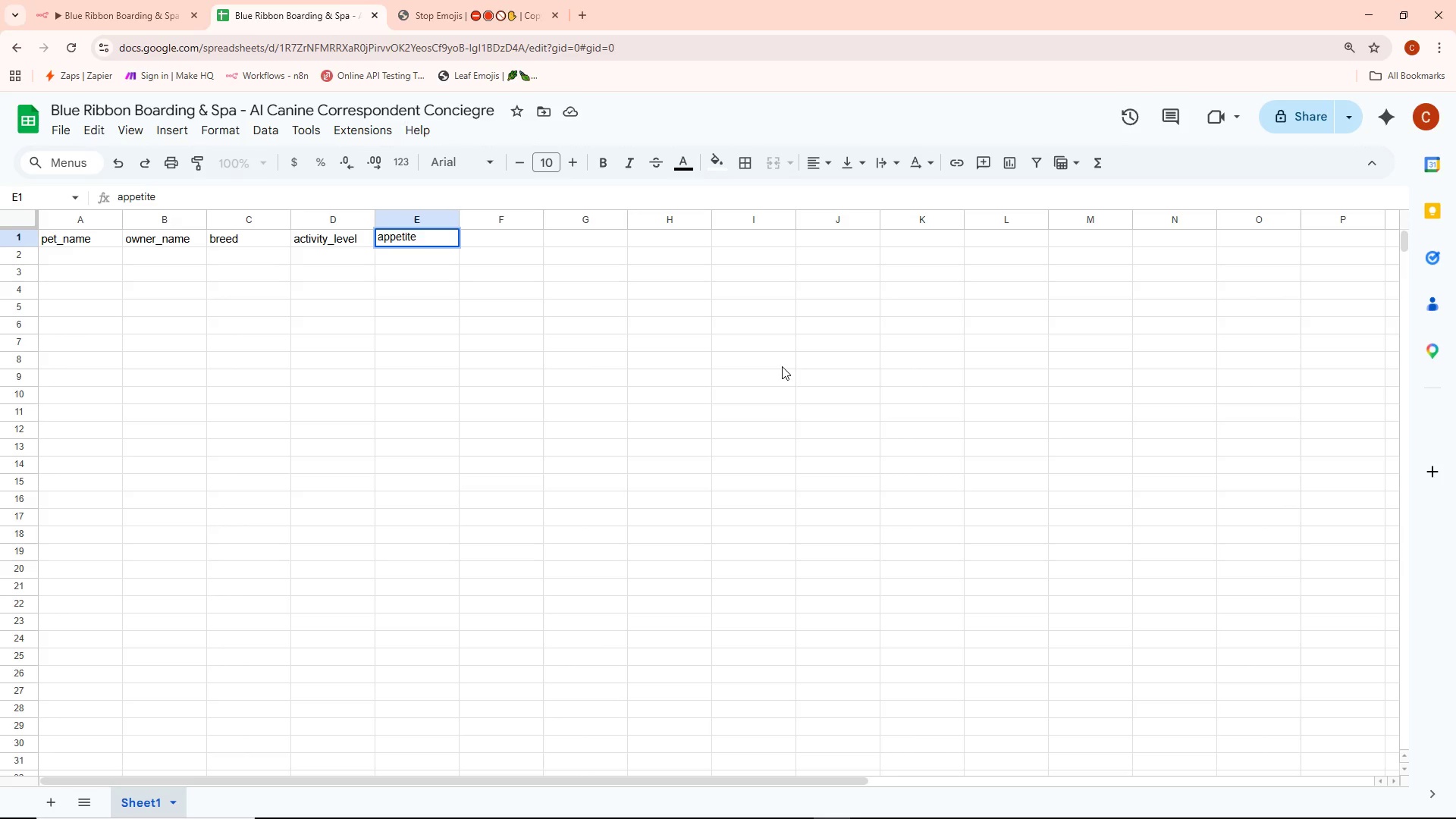 
key(Enter)
 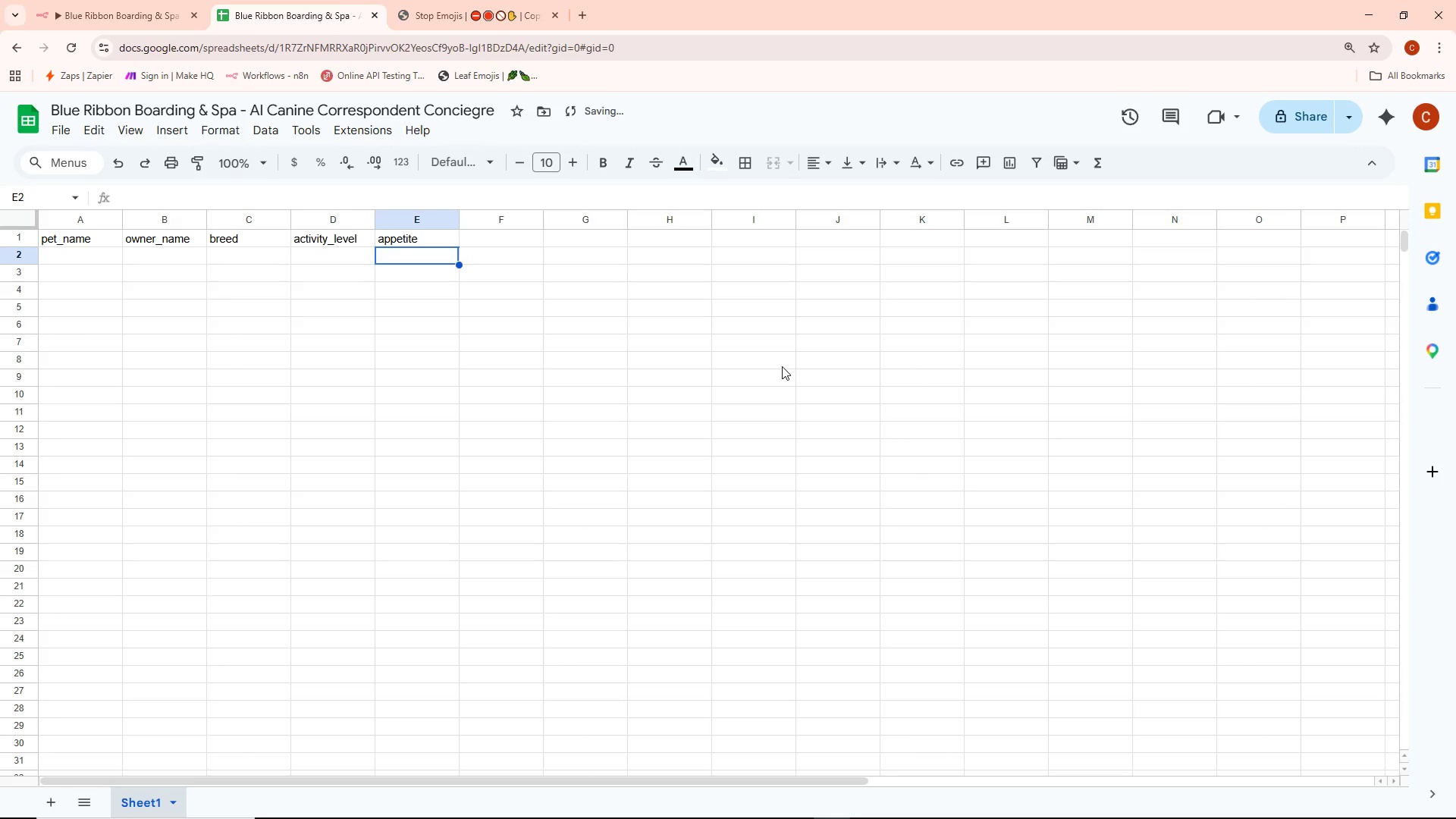 
key(ArrowRight)
 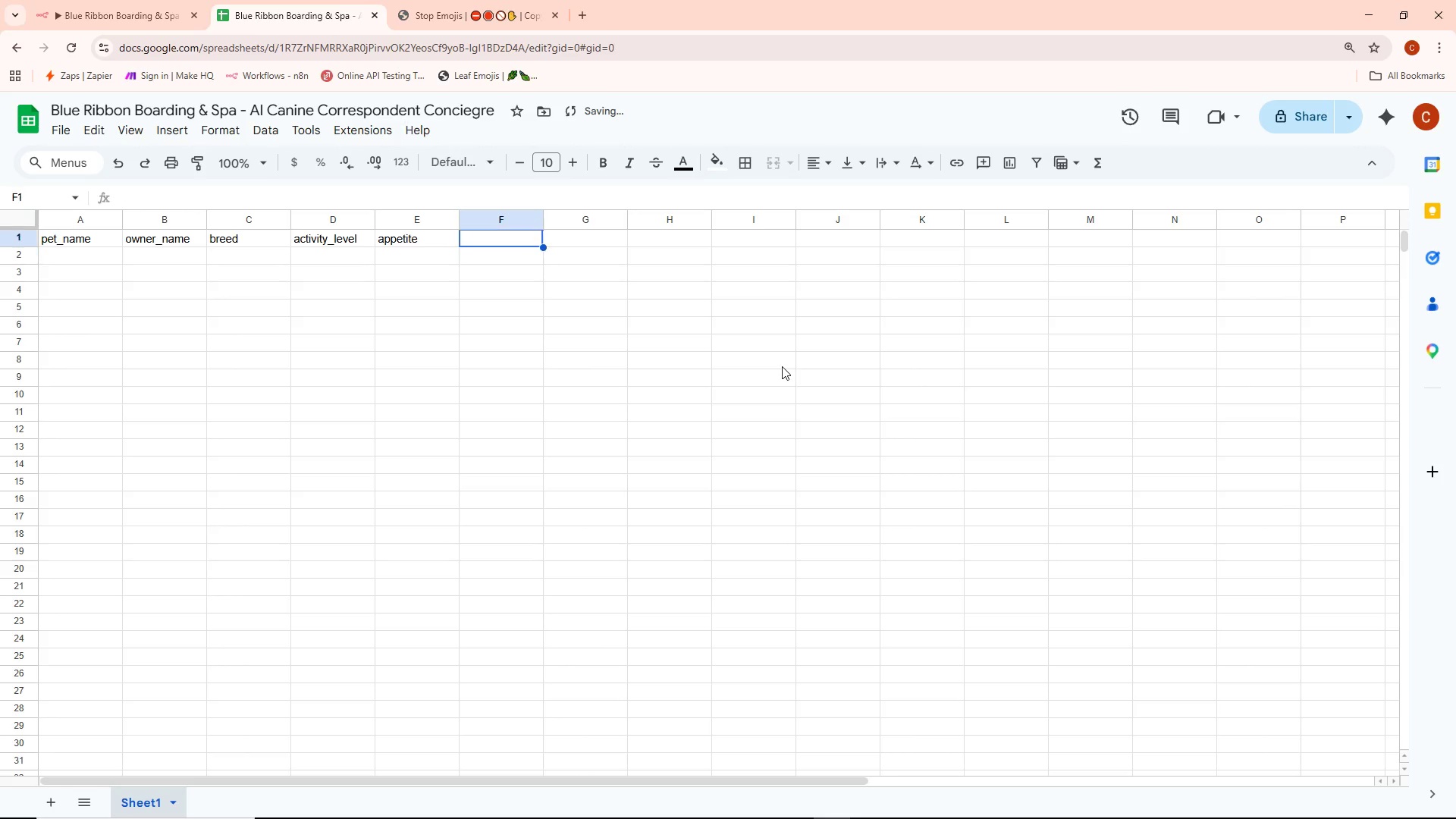 
key(ArrowUp)
 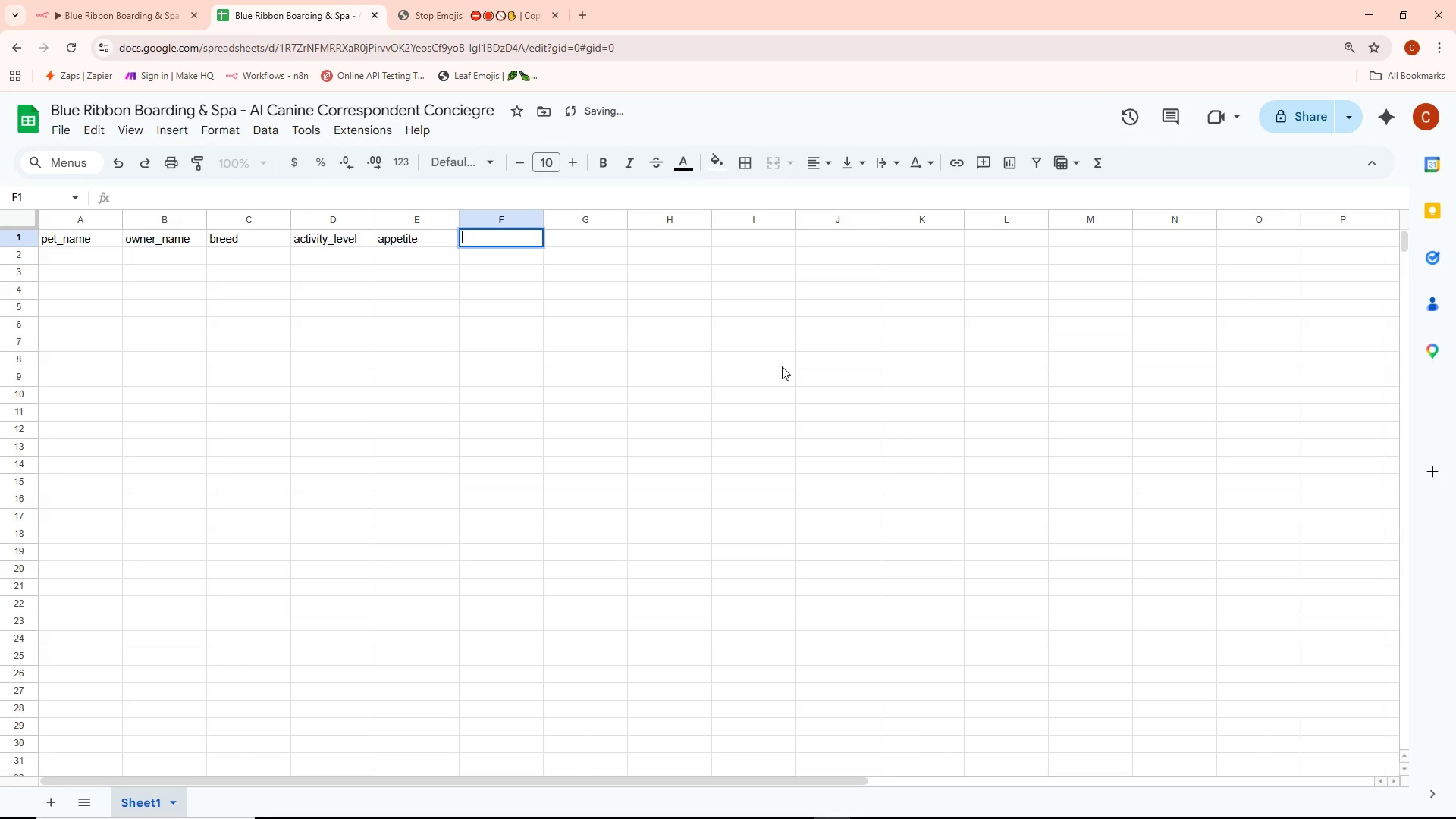 
key(Enter)
 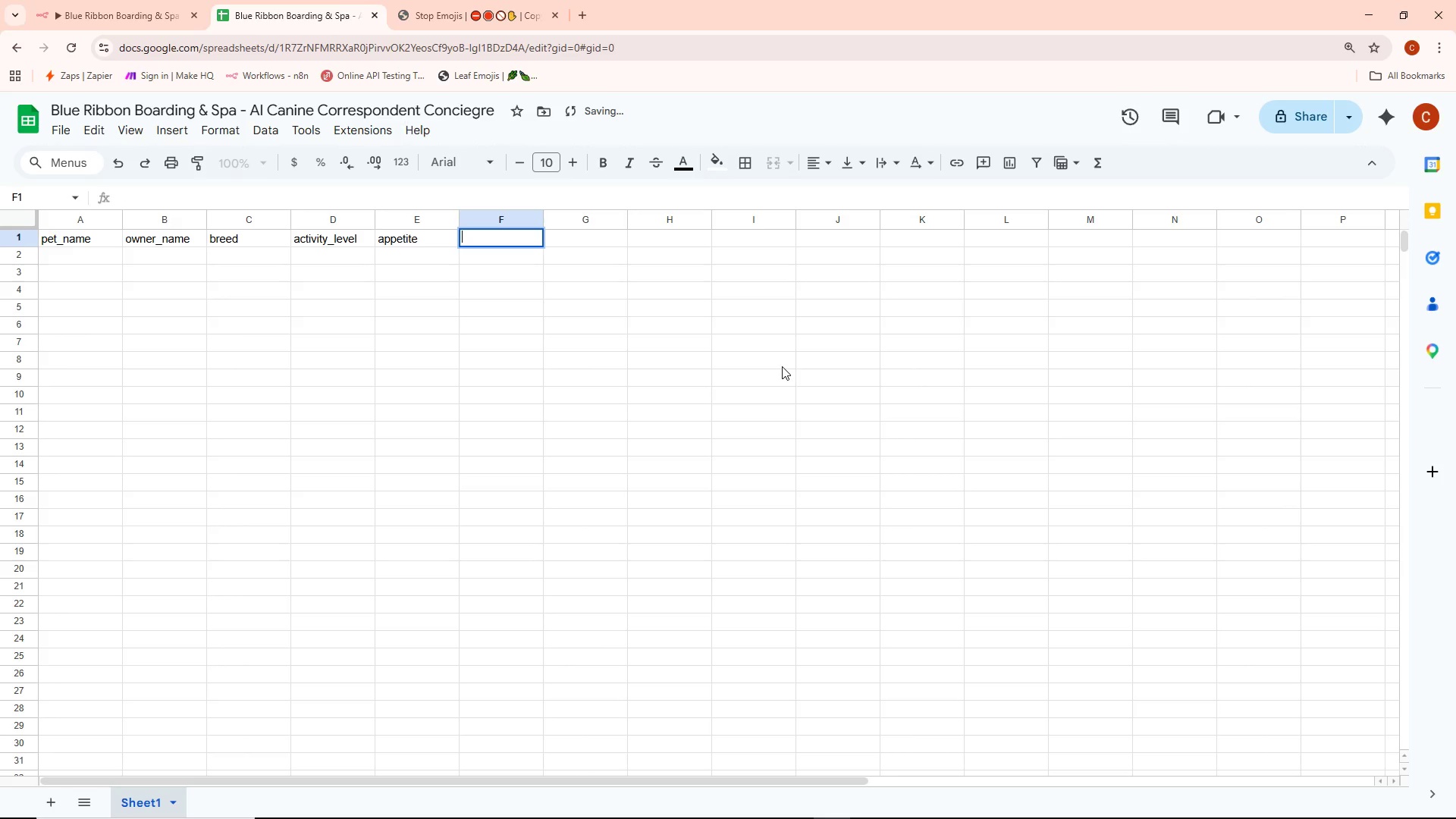 
type(staff_notes)
 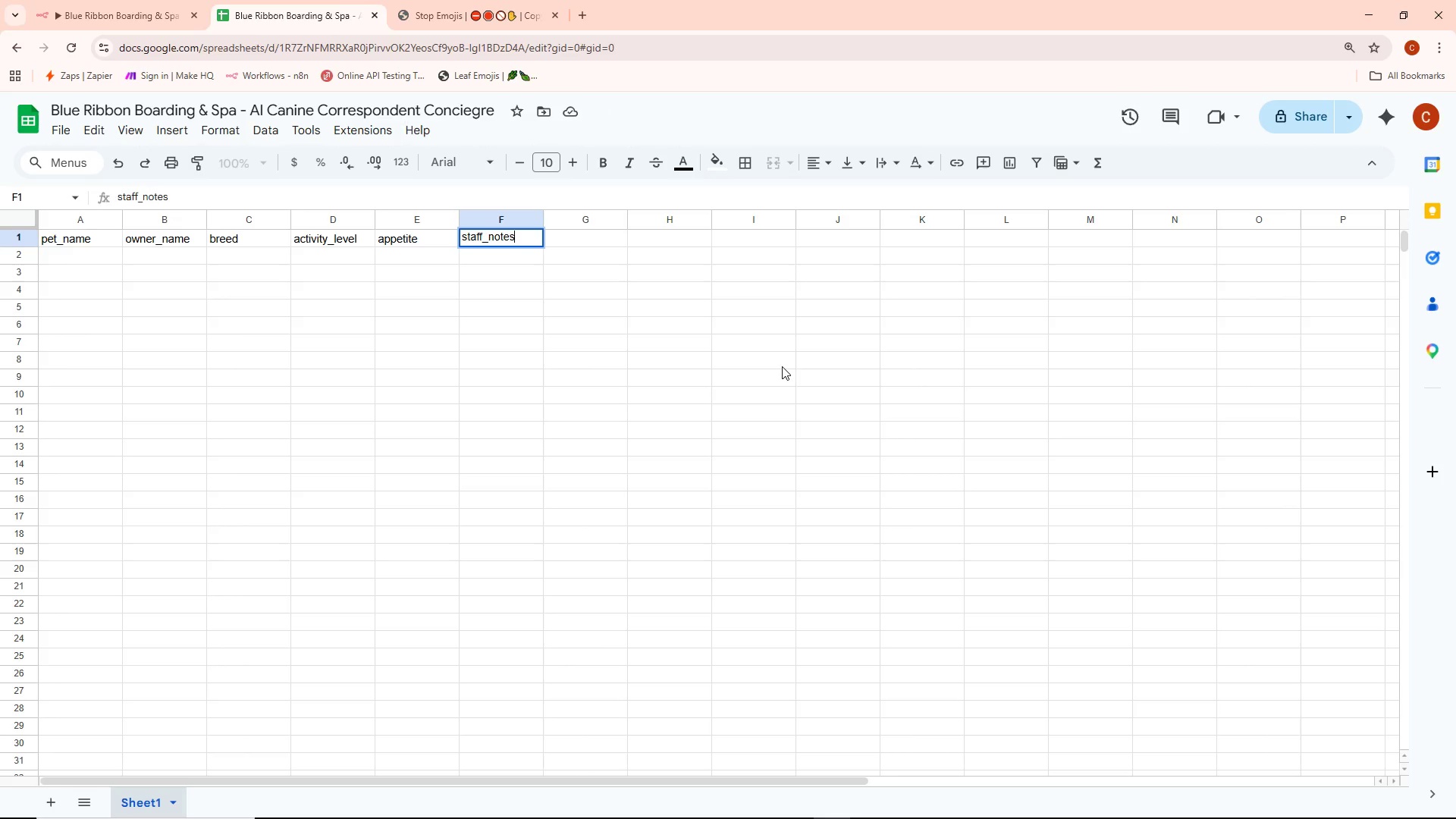 
key(Enter)
 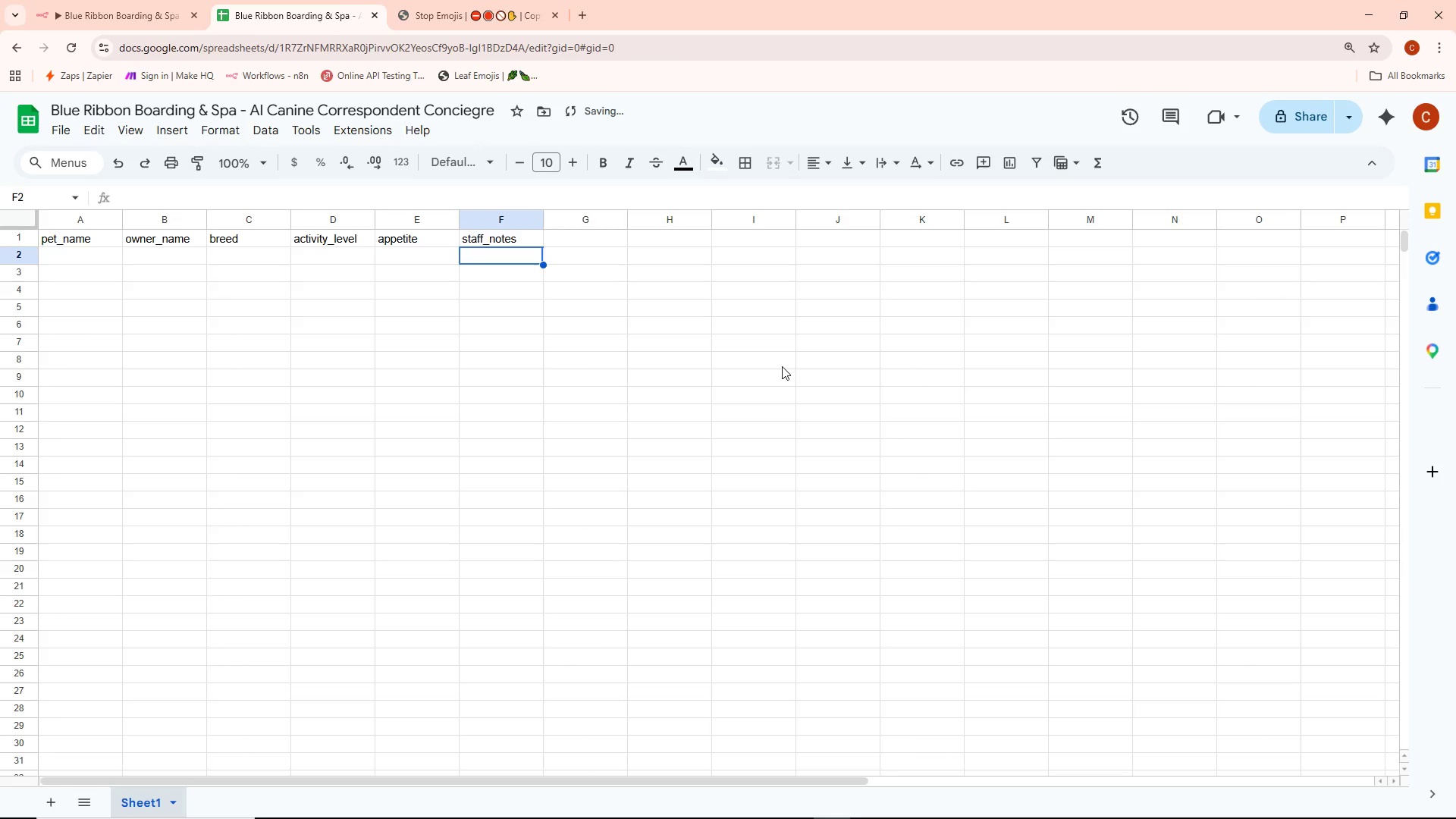 
key(ArrowRight)
 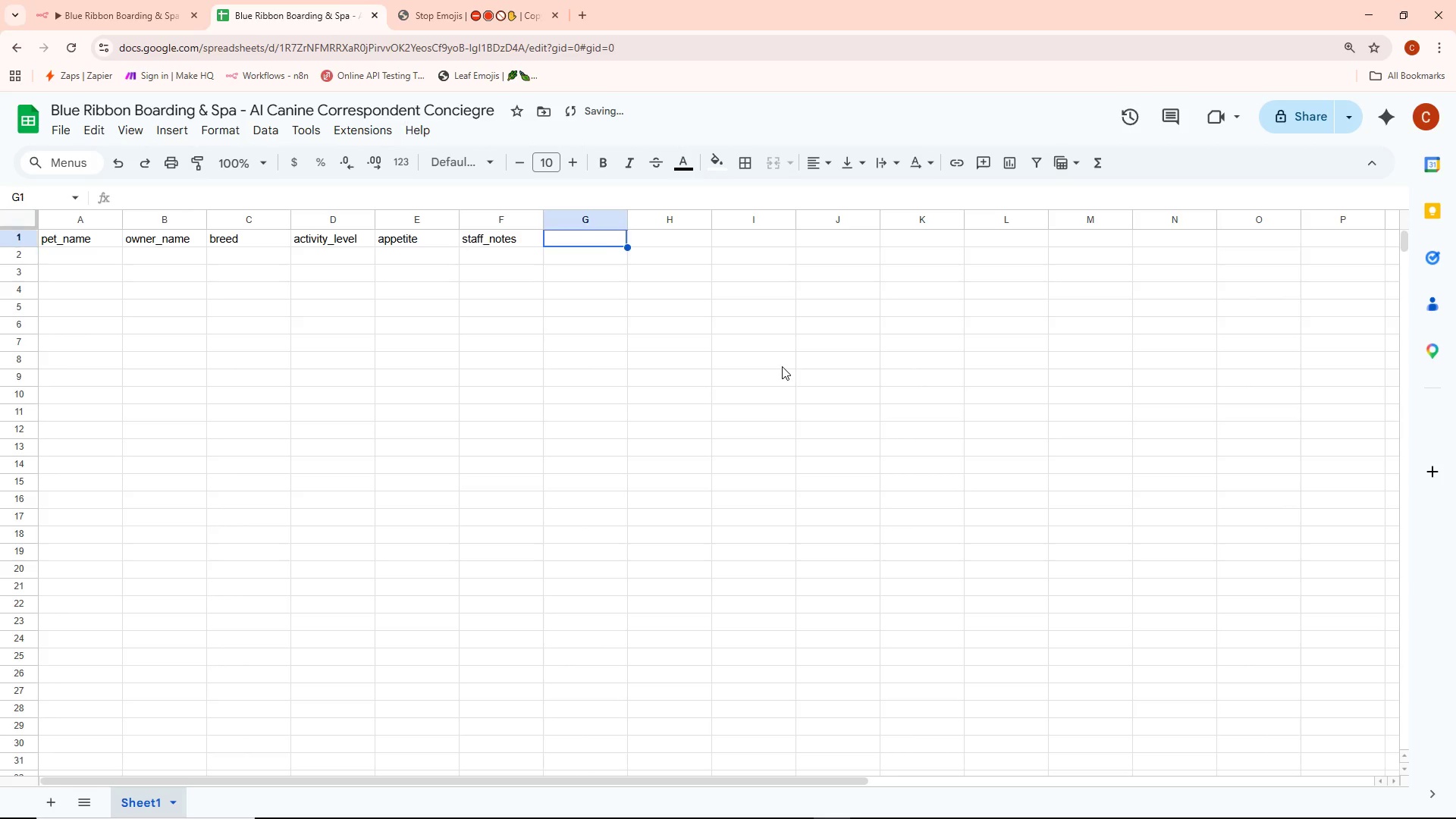 
key(ArrowUp)
 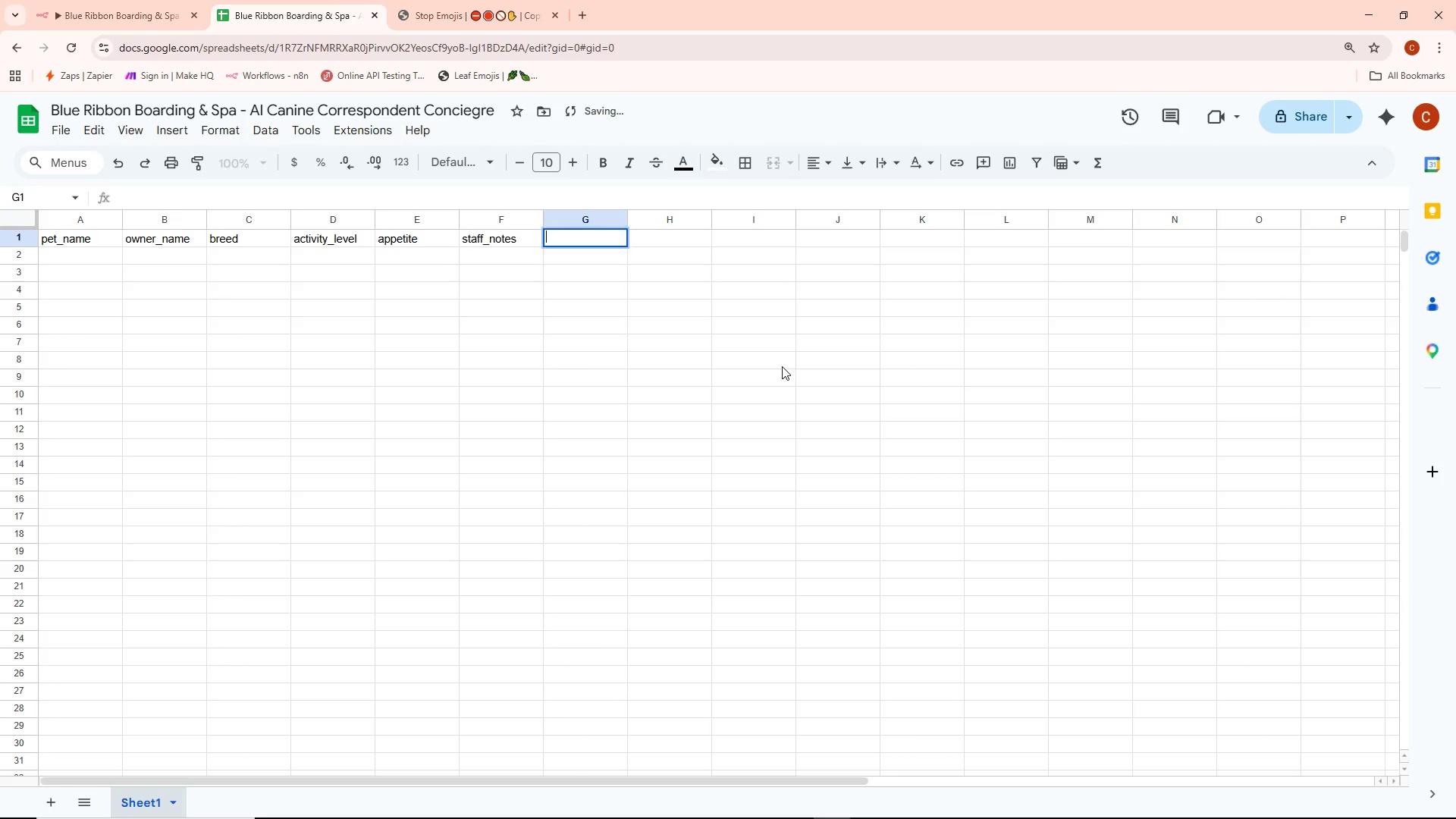 
key(Enter)
 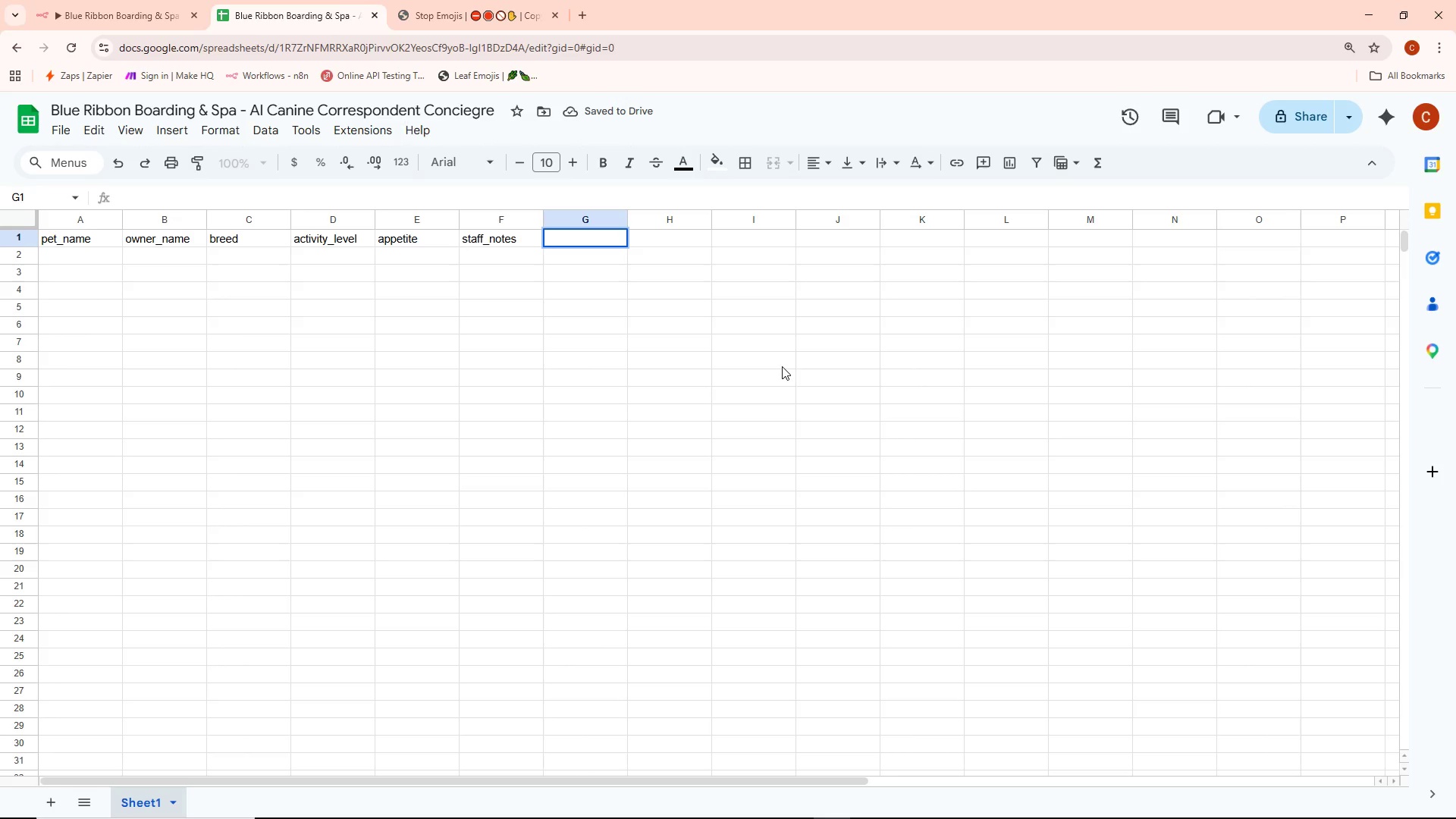 
type(date)
 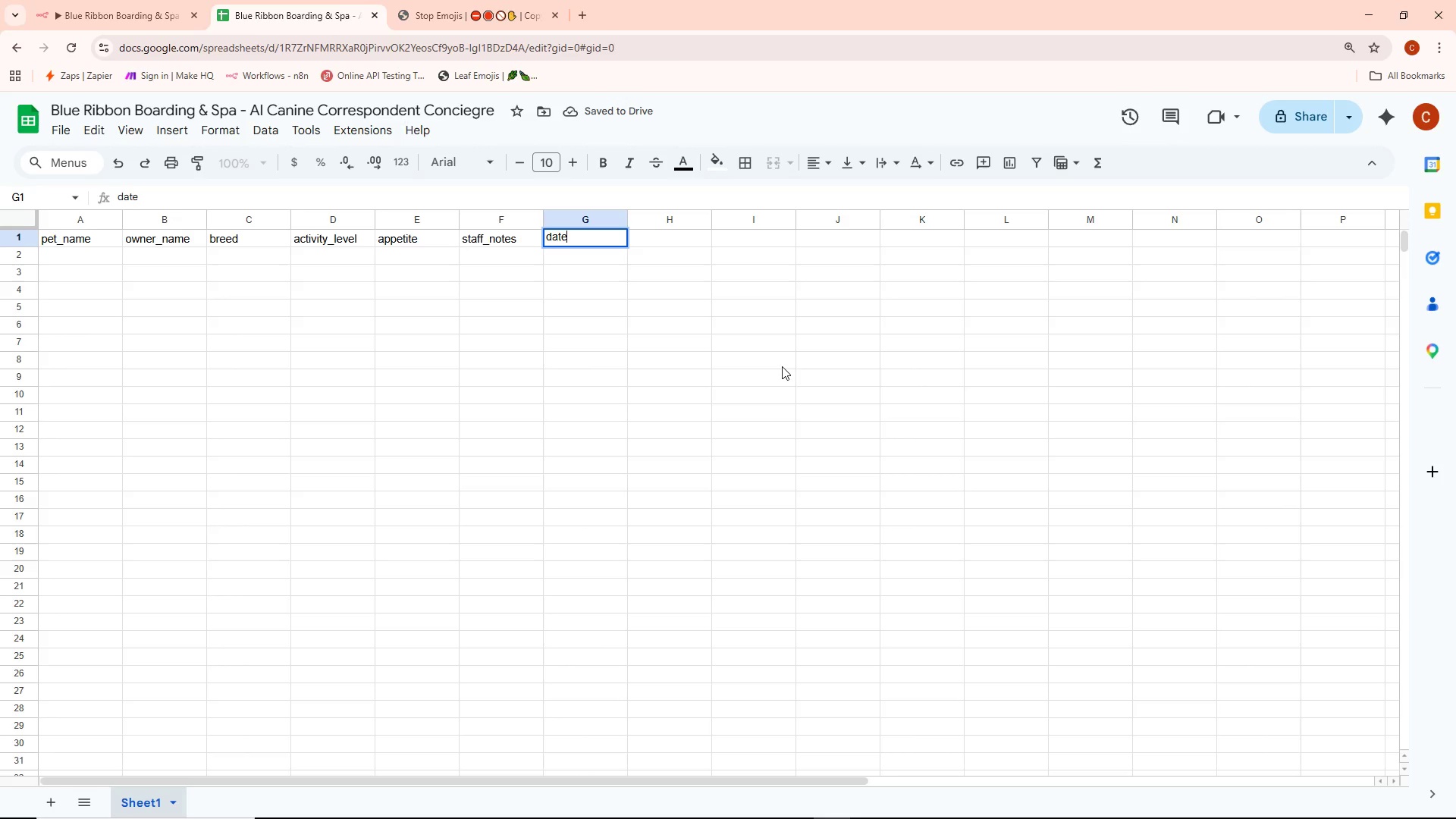 
key(Enter)
 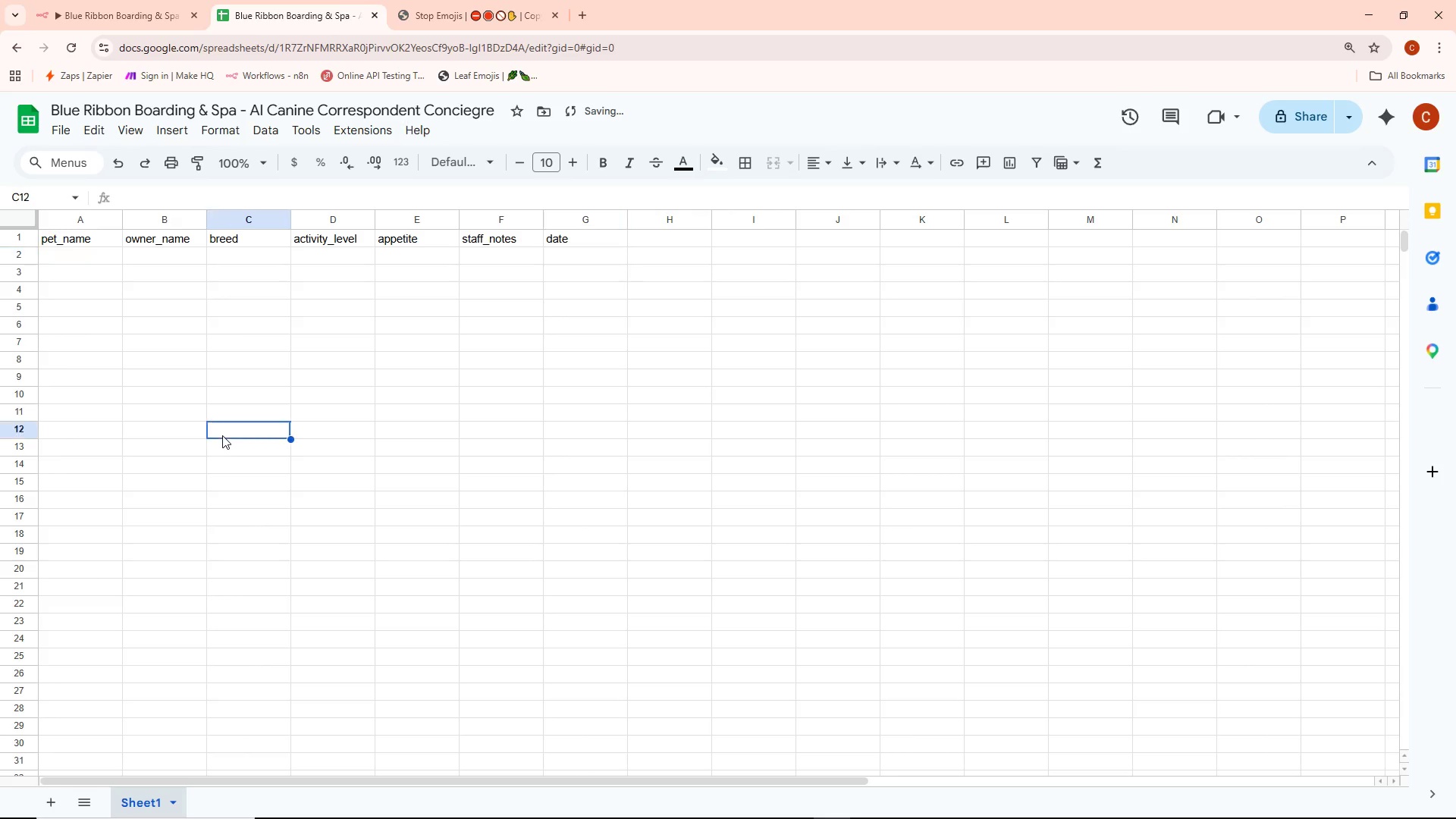 
left_click([194, 427])
 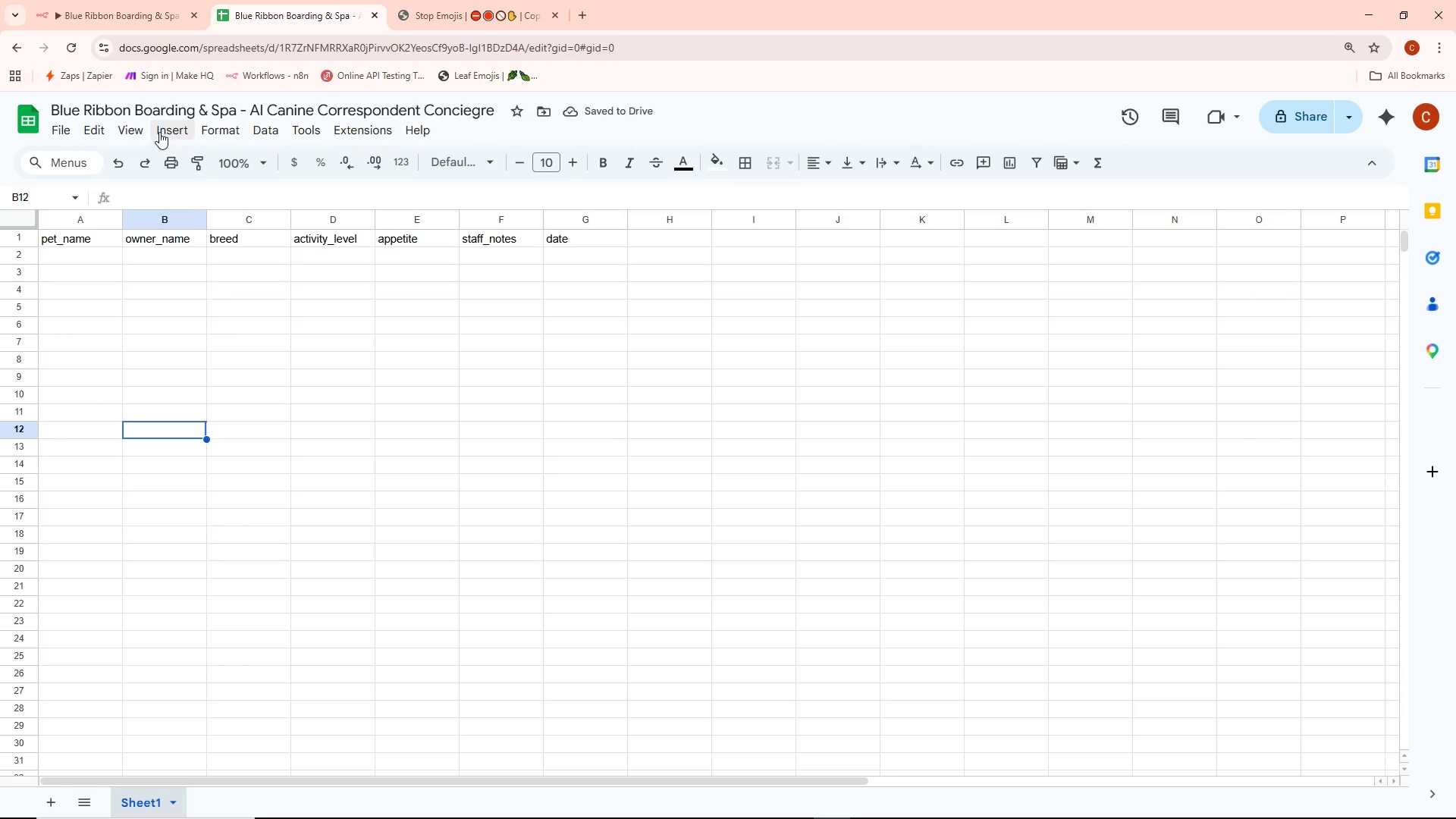 
left_click([128, 127])
 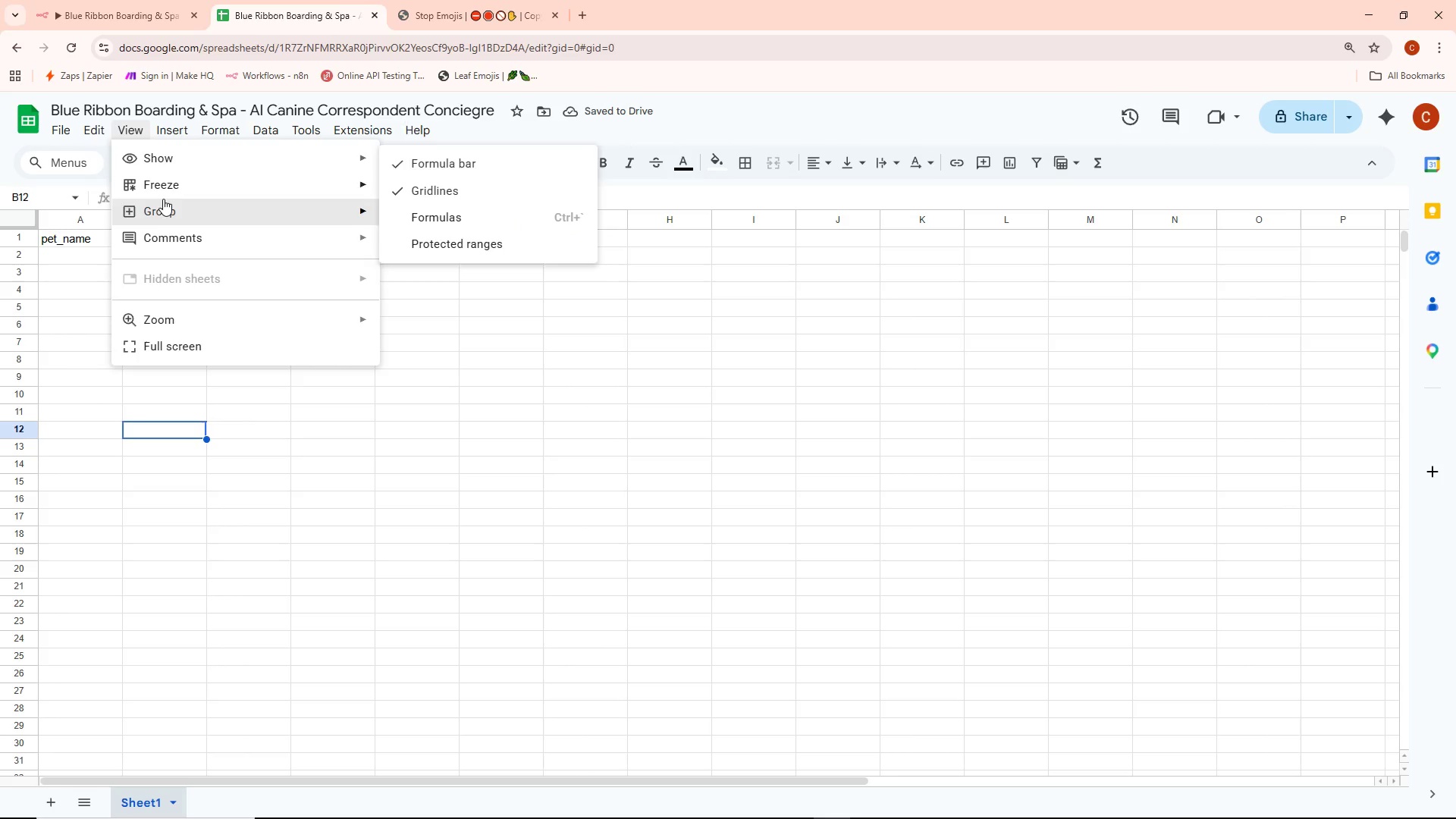 
left_click([168, 185])
 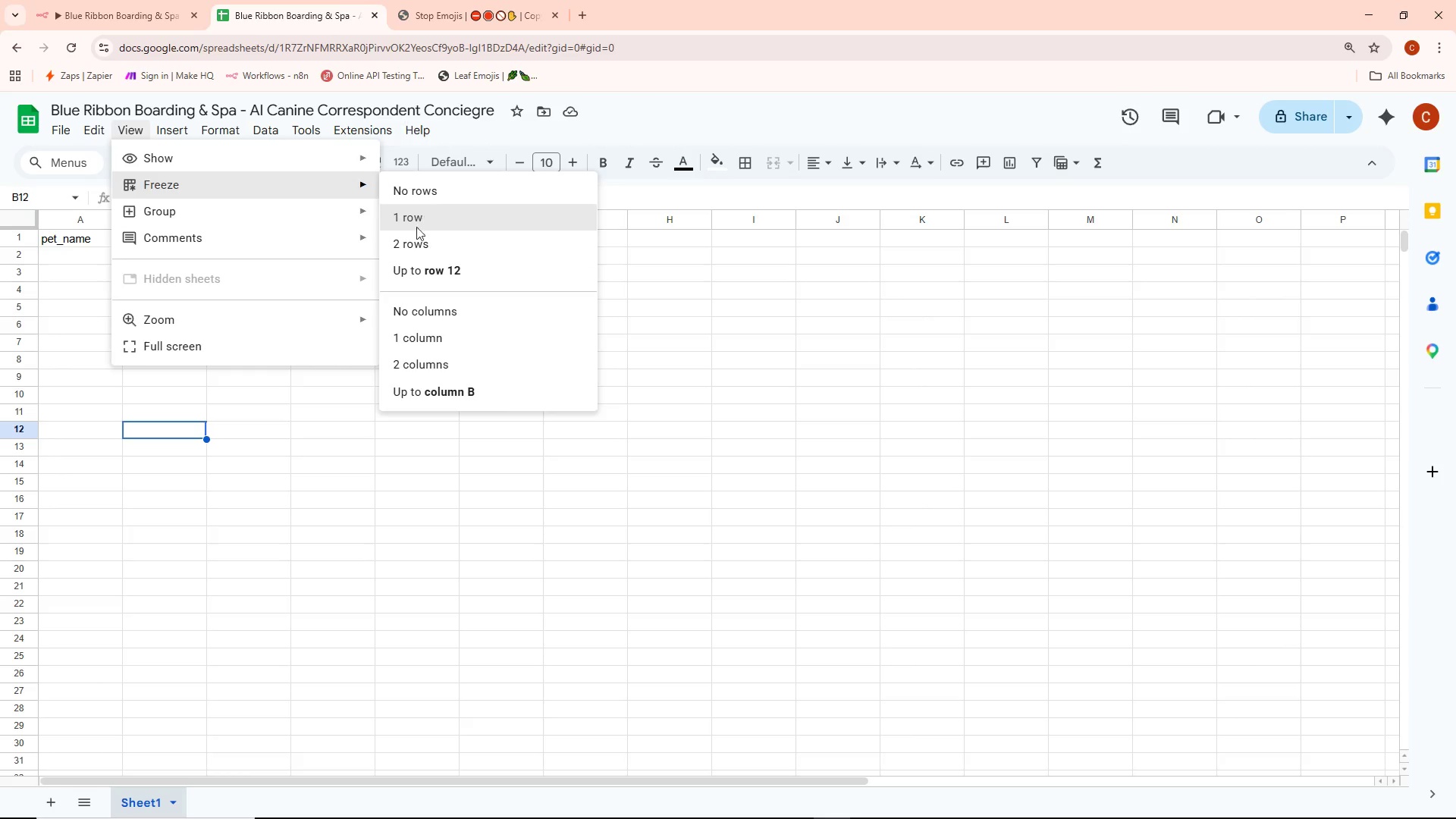 
double_click([260, 381])
 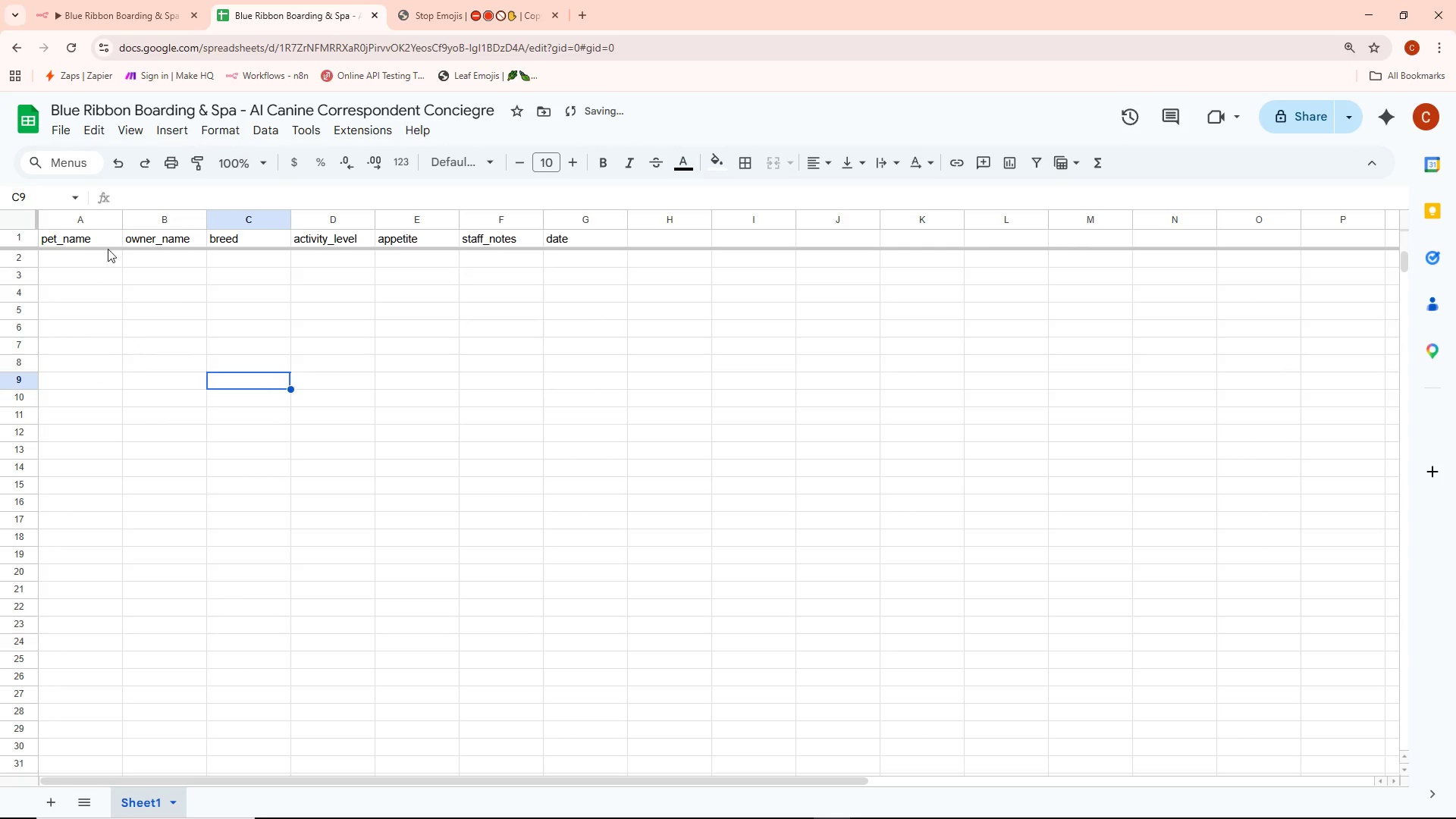 
double_click([65, 234])
 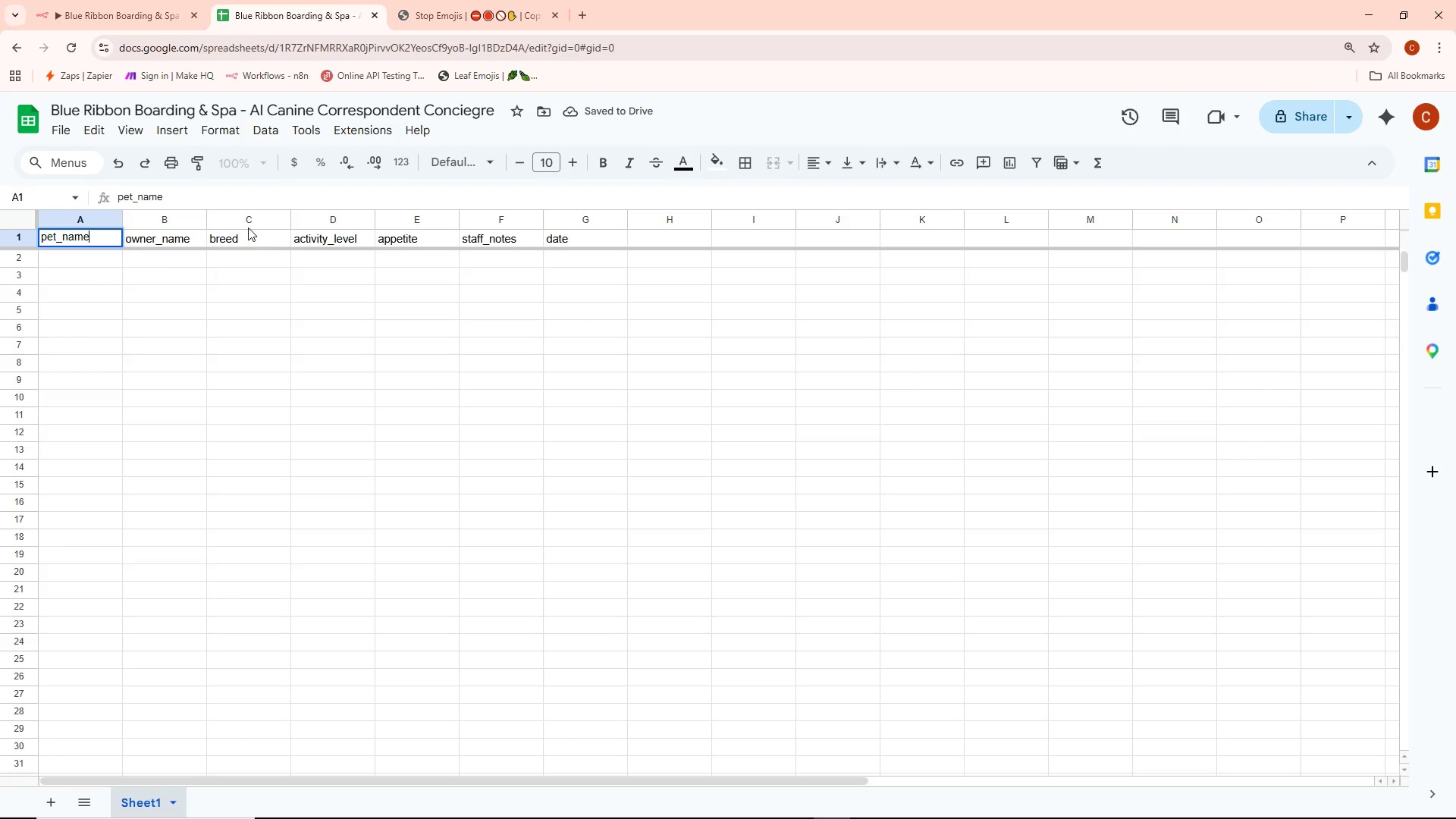 
key(Control+ControlLeft)
 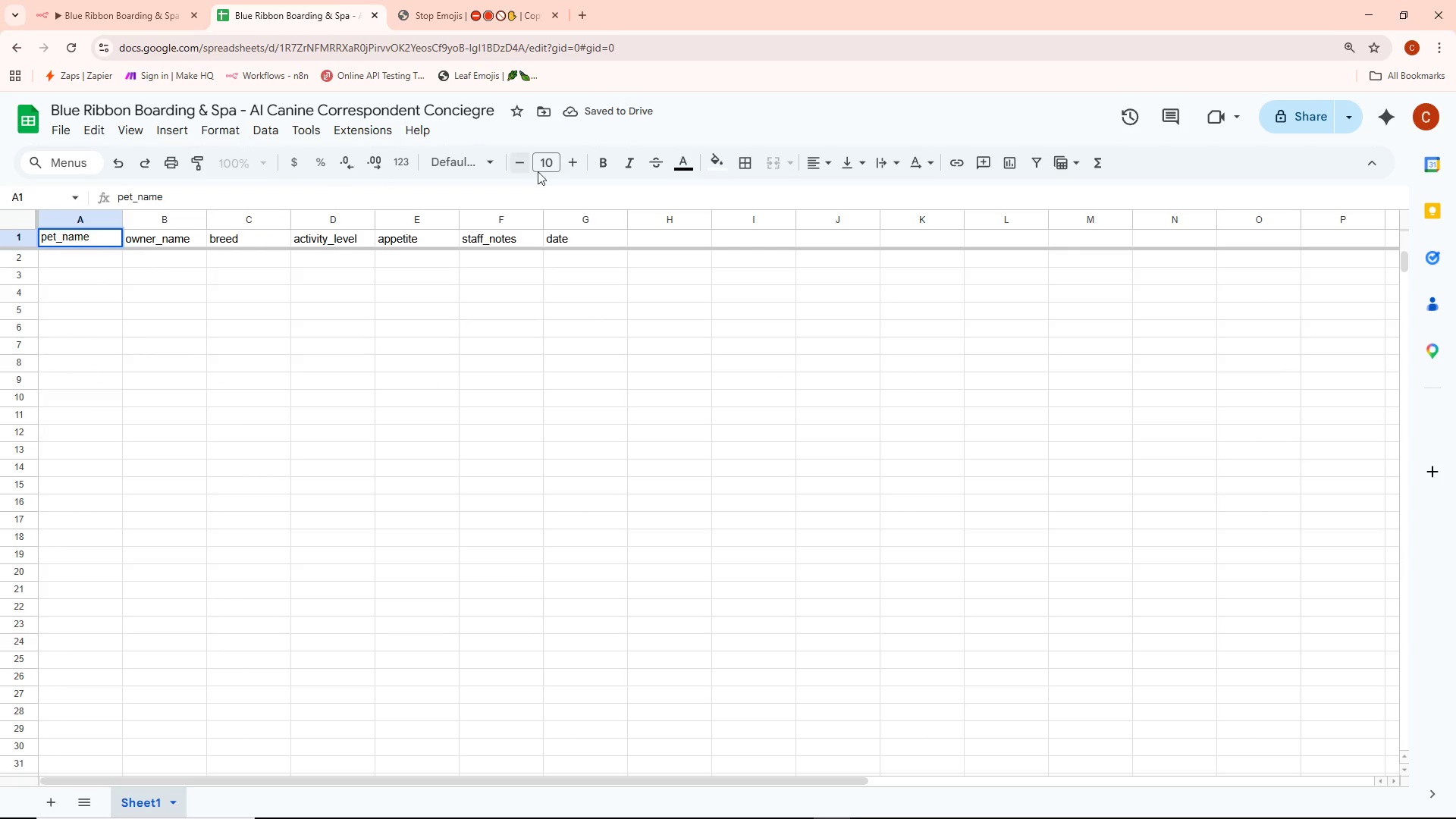 
key(Control+A)
 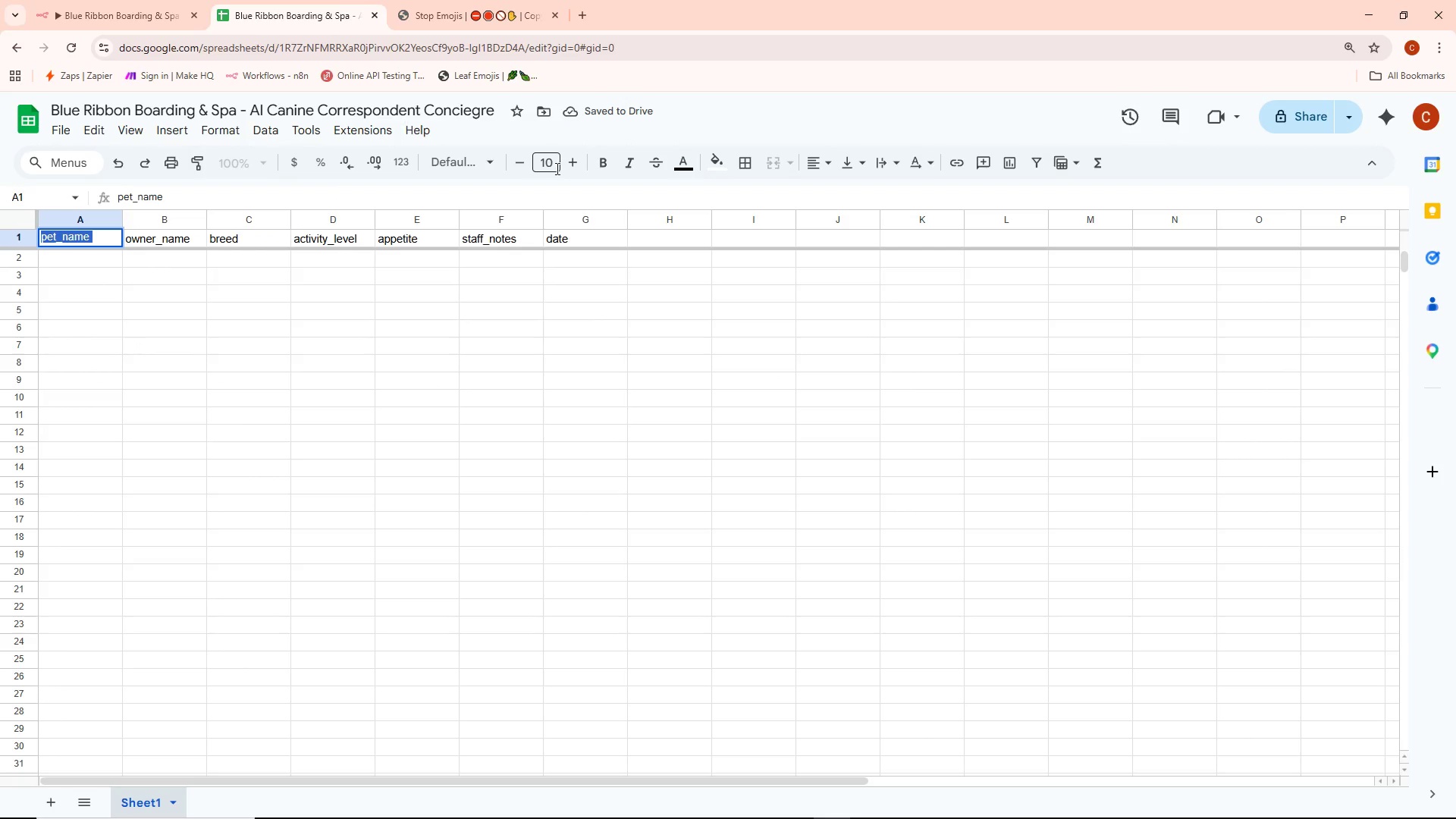 
left_click([552, 164])
 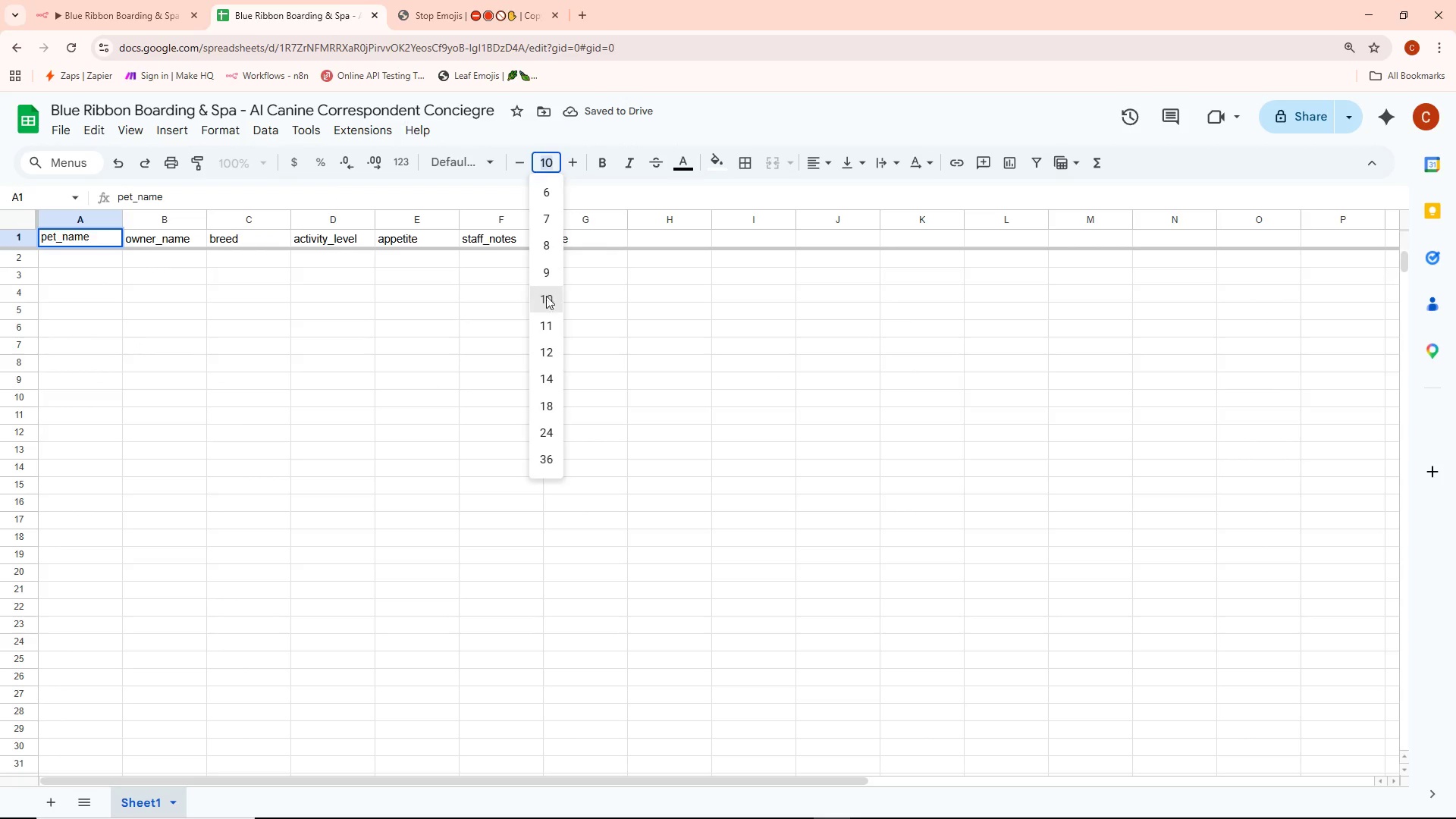 
double_click([158, 334])
 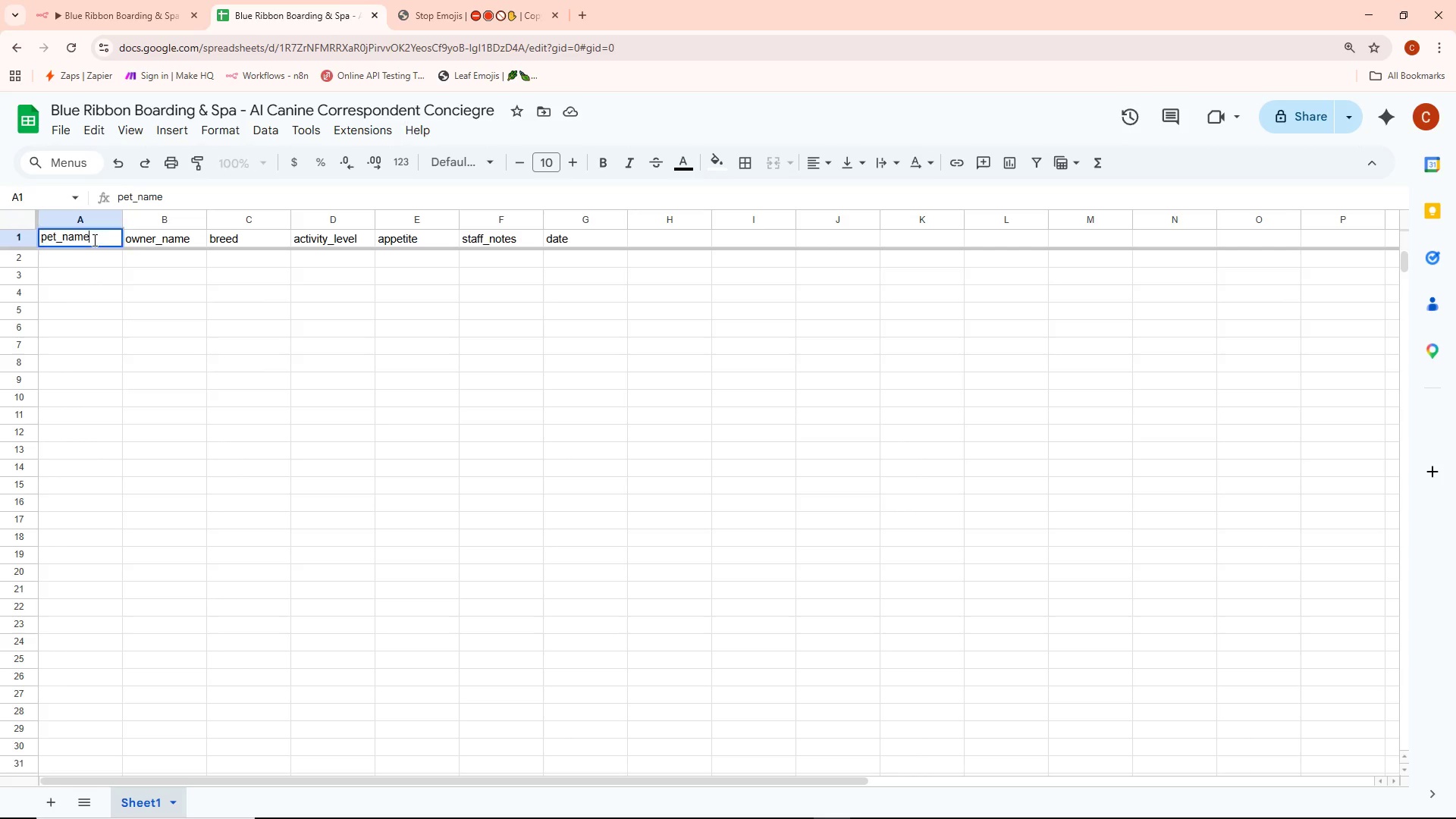 
key(Control+ControlLeft)
 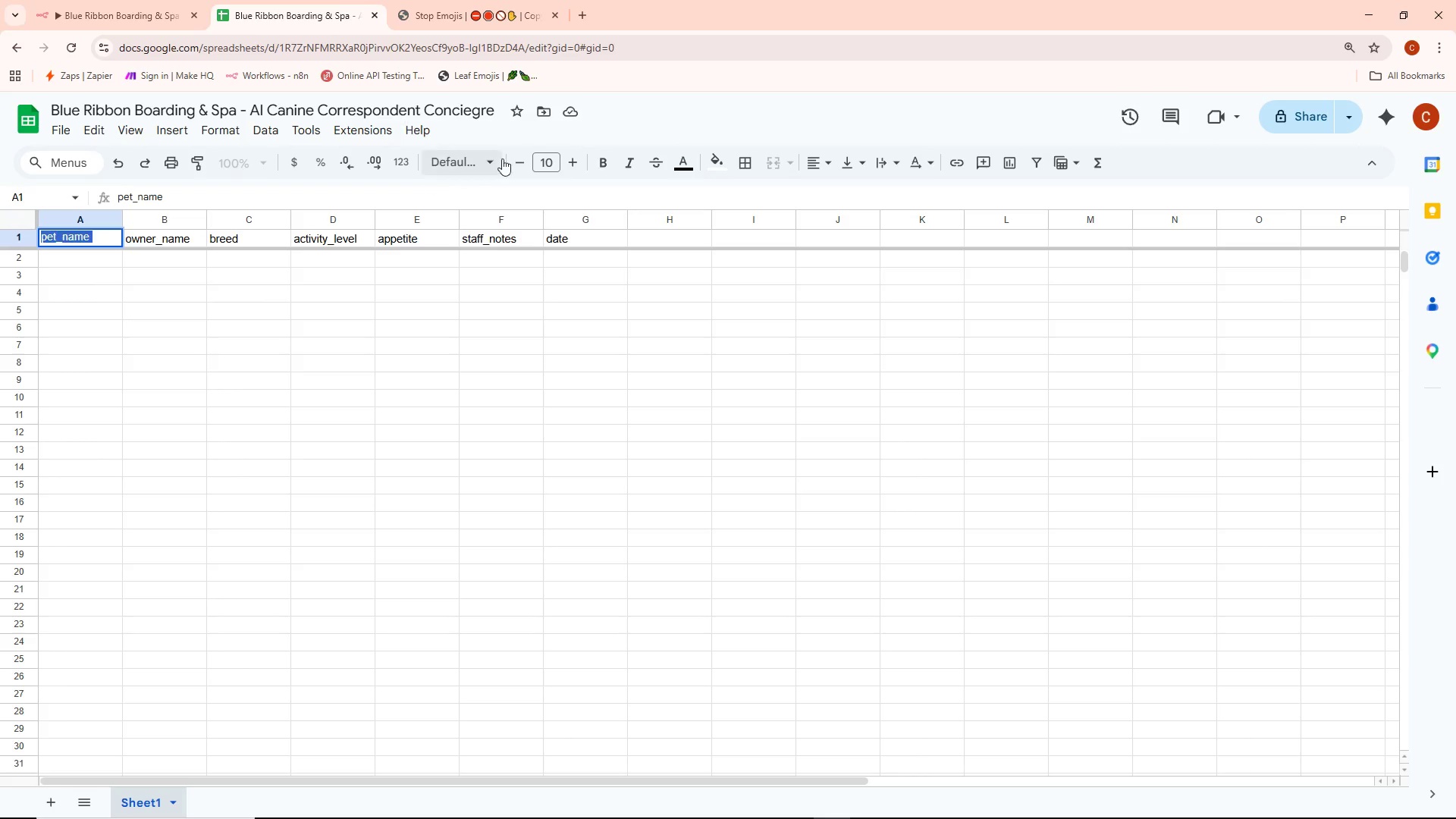 
key(Control+A)
 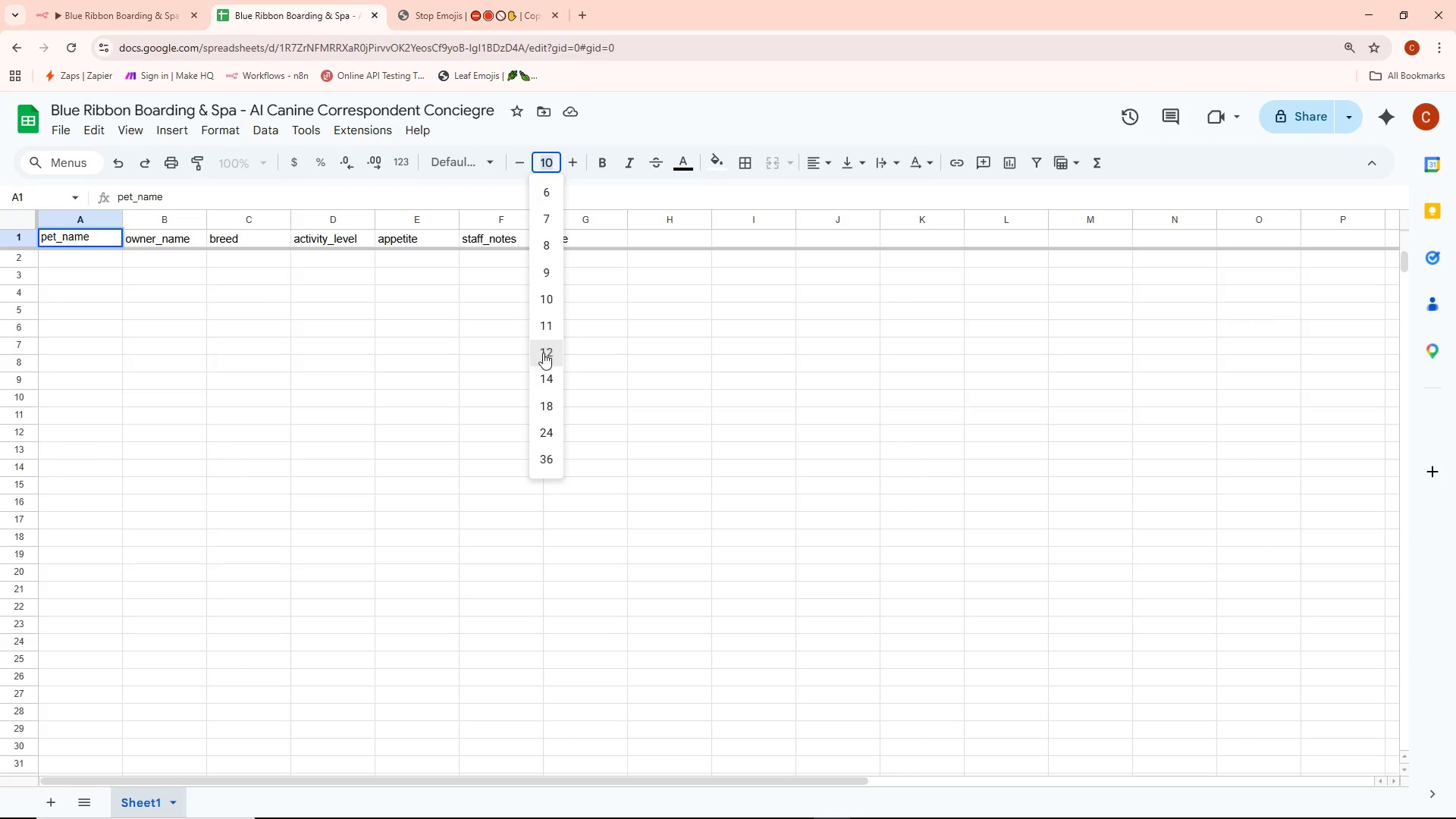 
double_click([136, 292])
 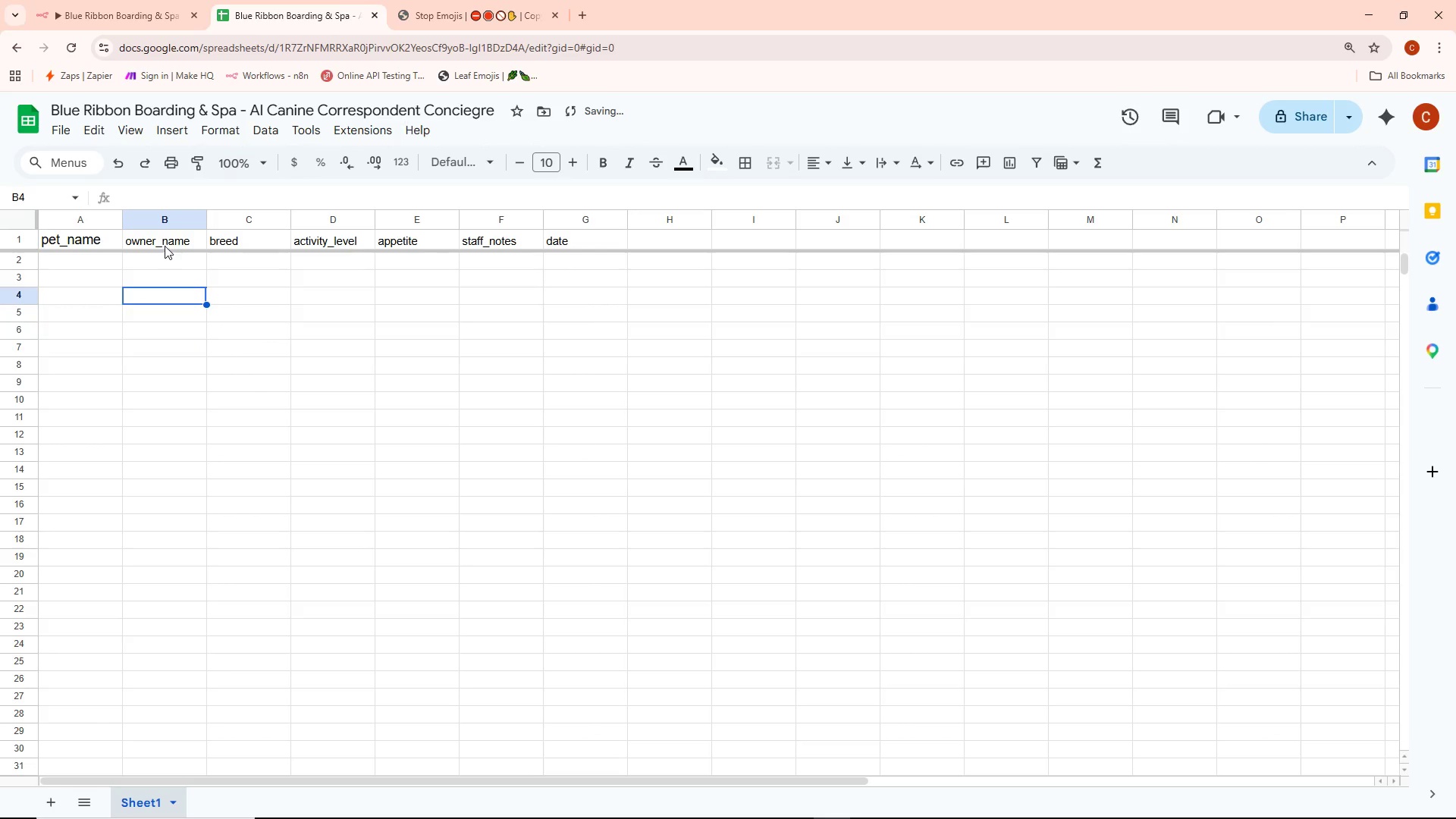 
left_click([165, 244])
 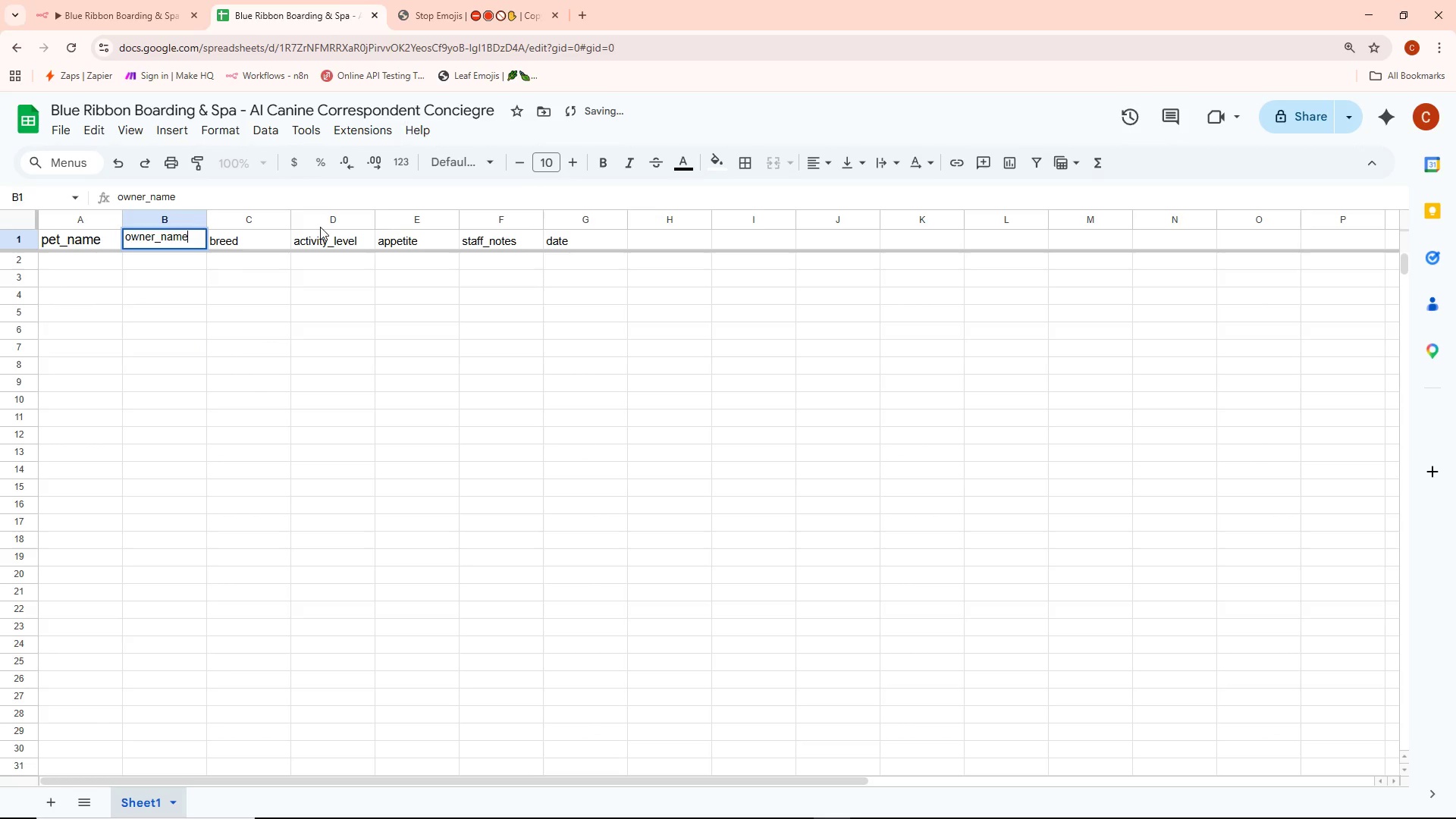 
key(Control+ControlLeft)
 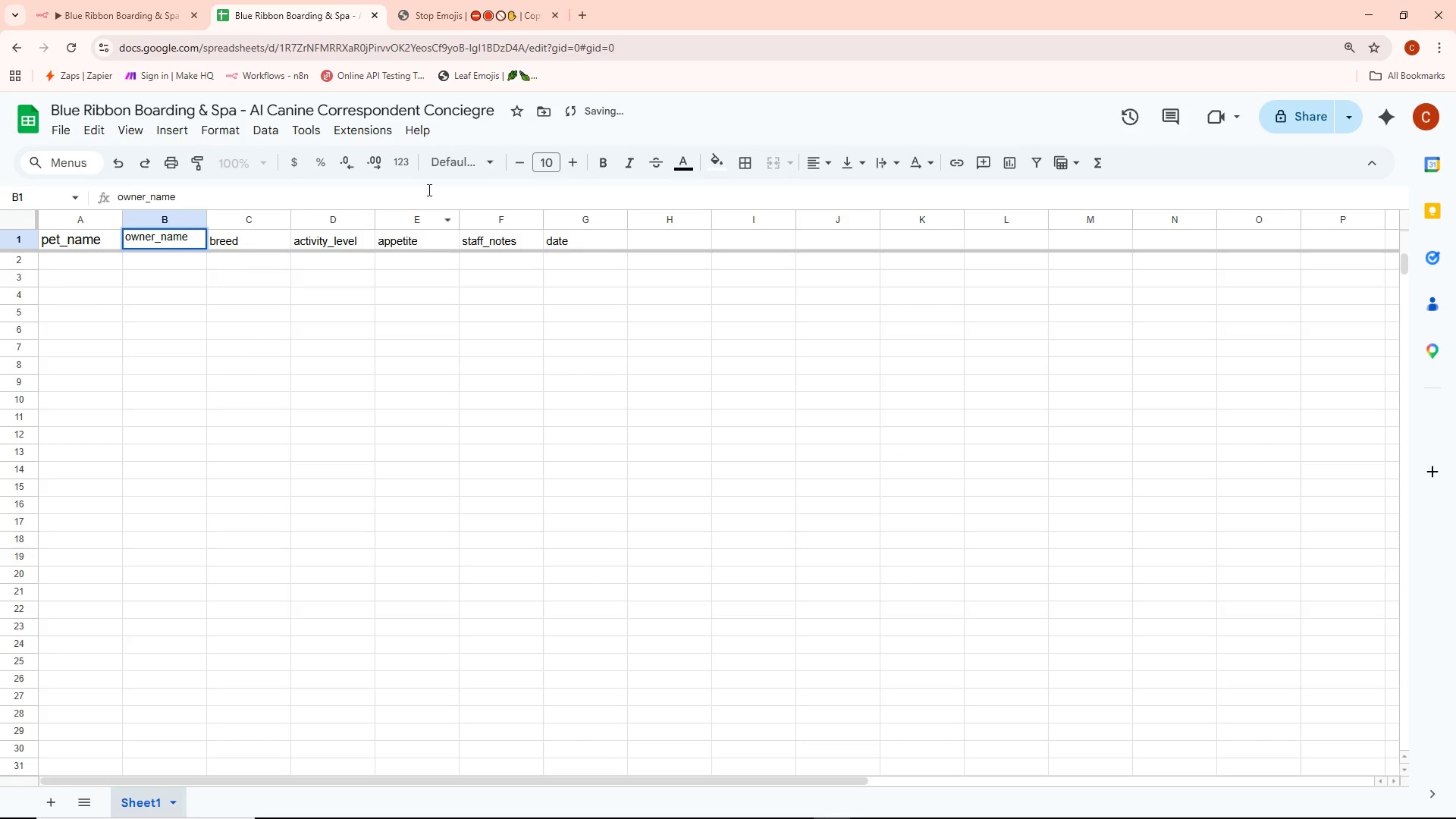 
key(Control+A)
 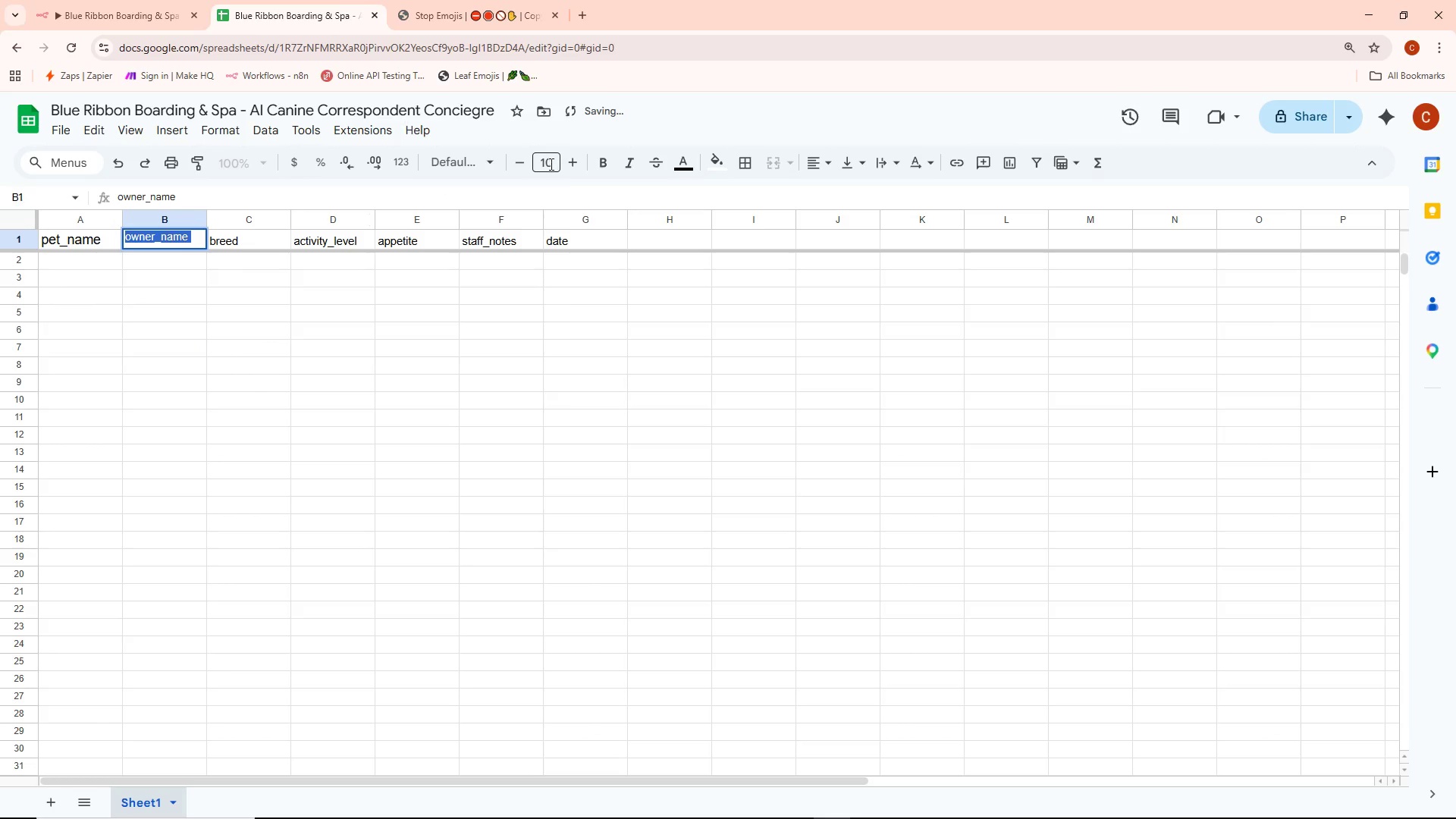 
left_click([550, 162])
 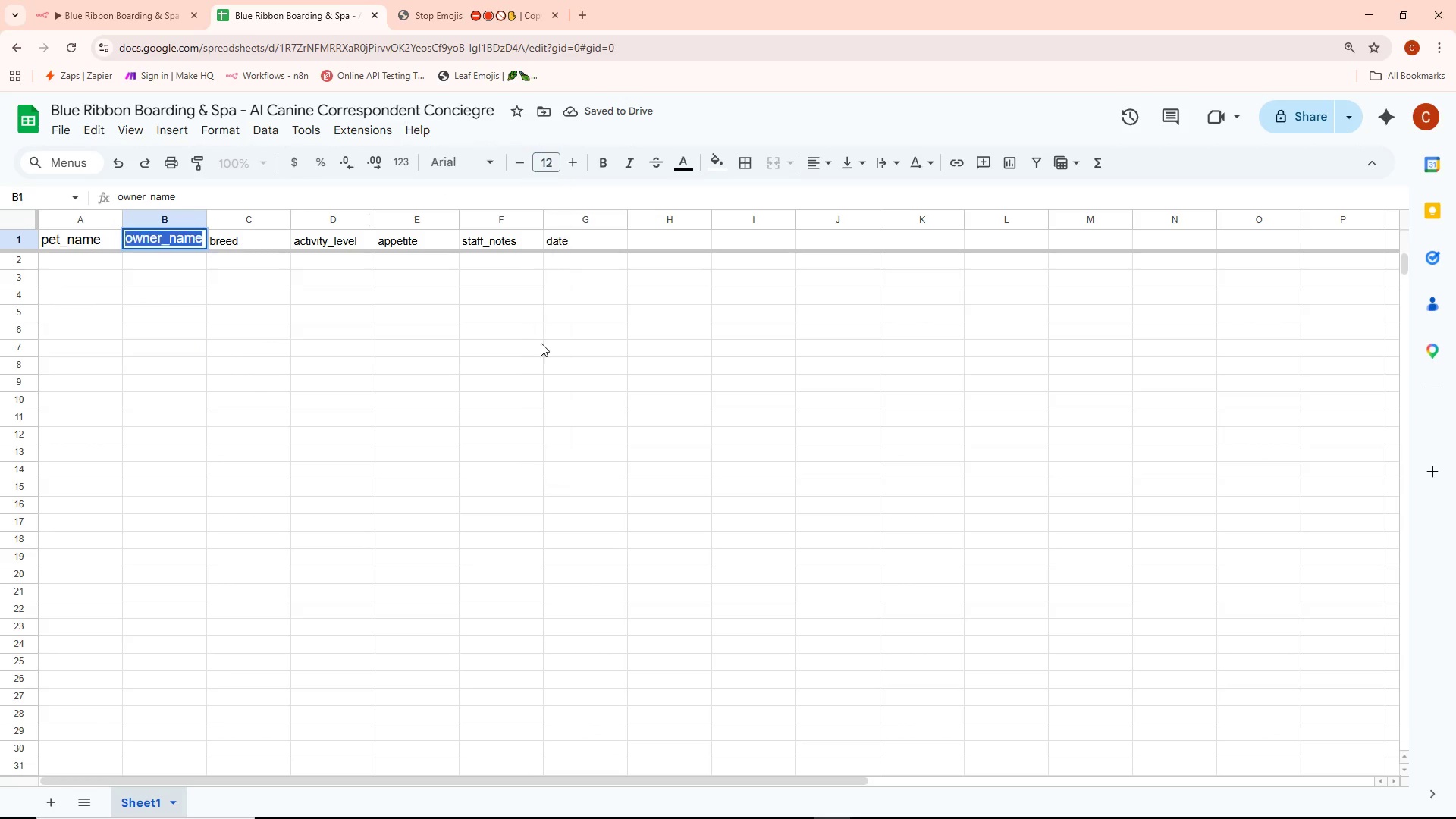 
double_click([244, 325])
 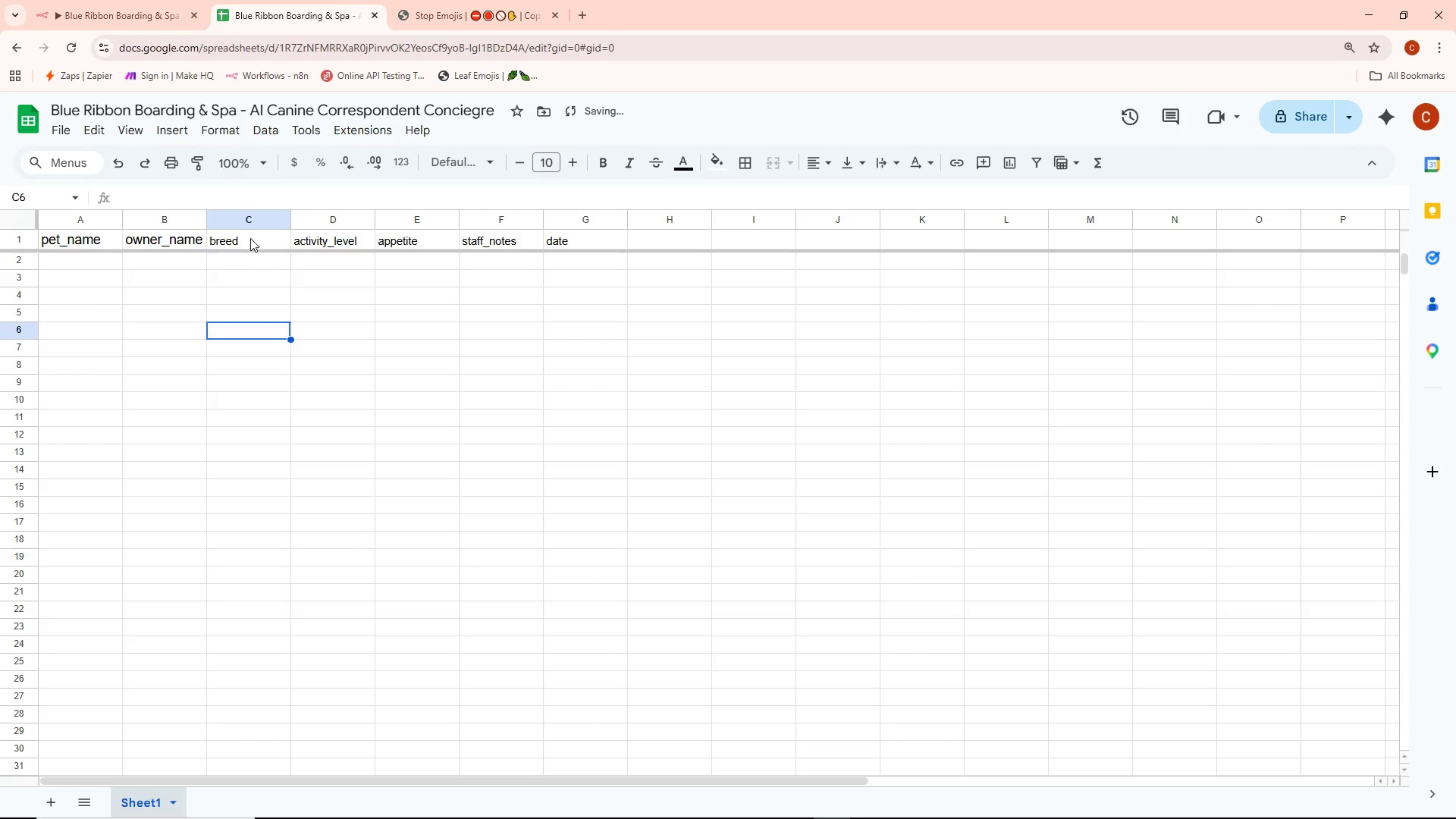 
double_click([250, 238])
 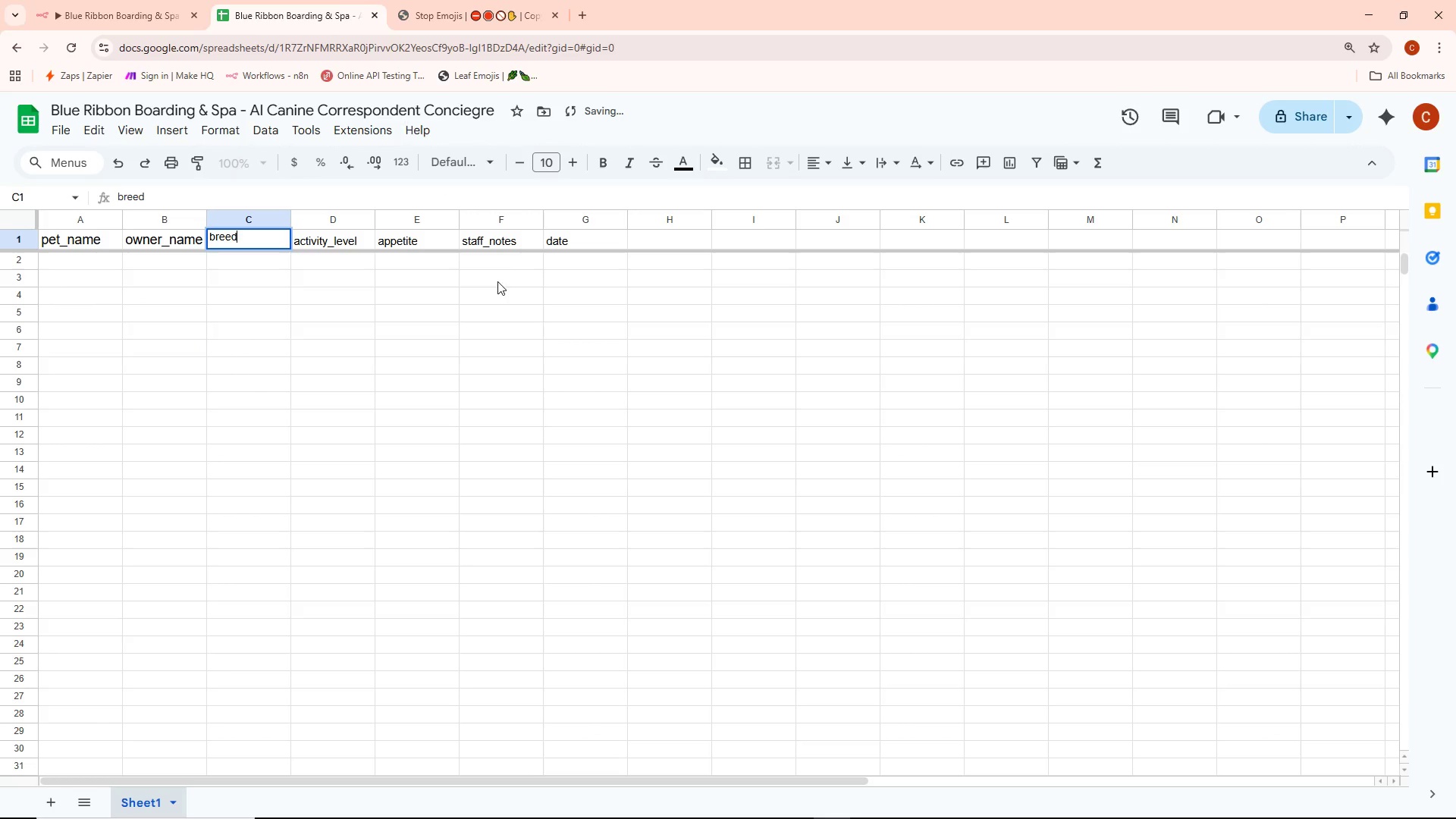 
key(Control+ControlLeft)
 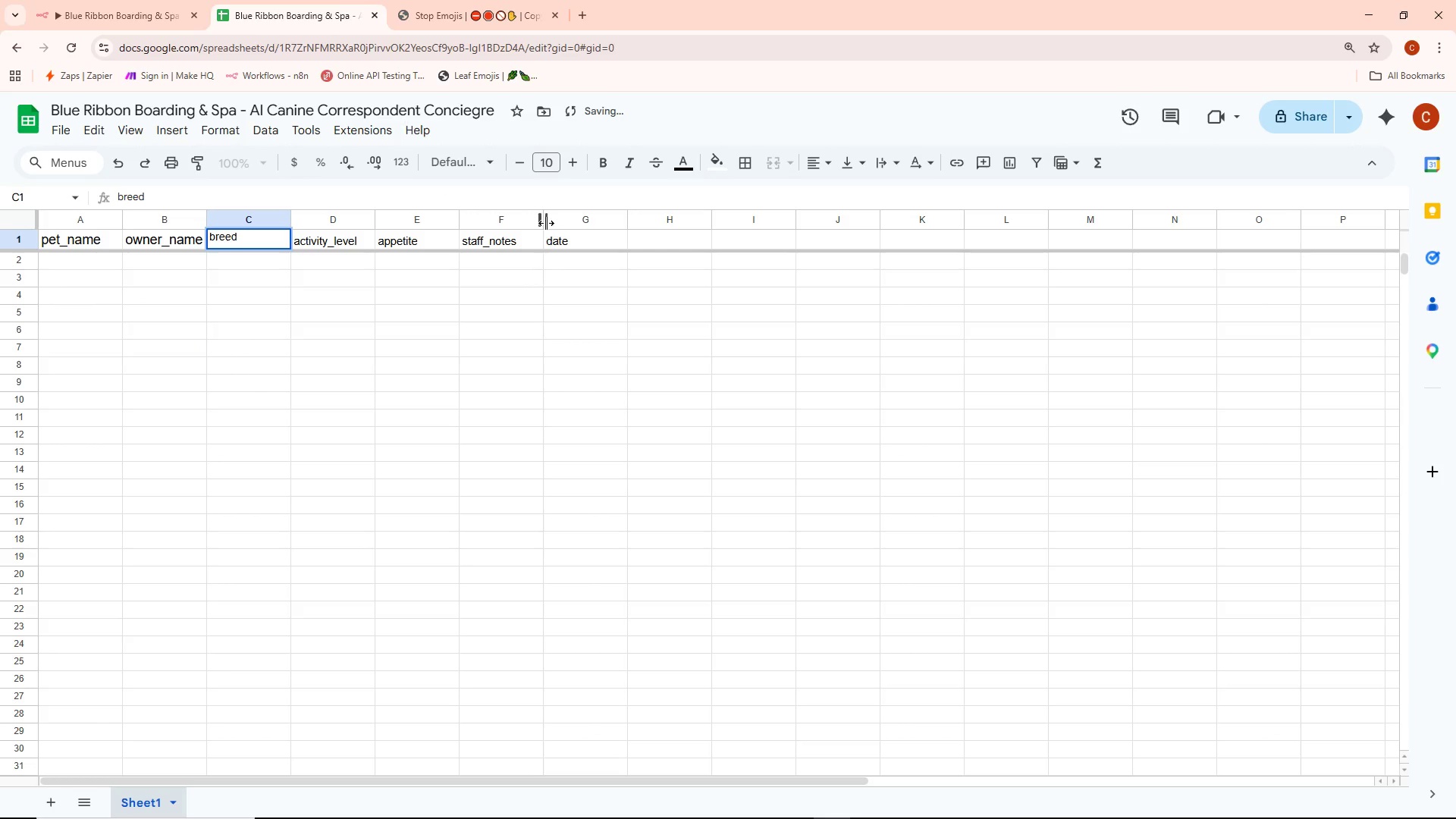 
key(Control+A)
 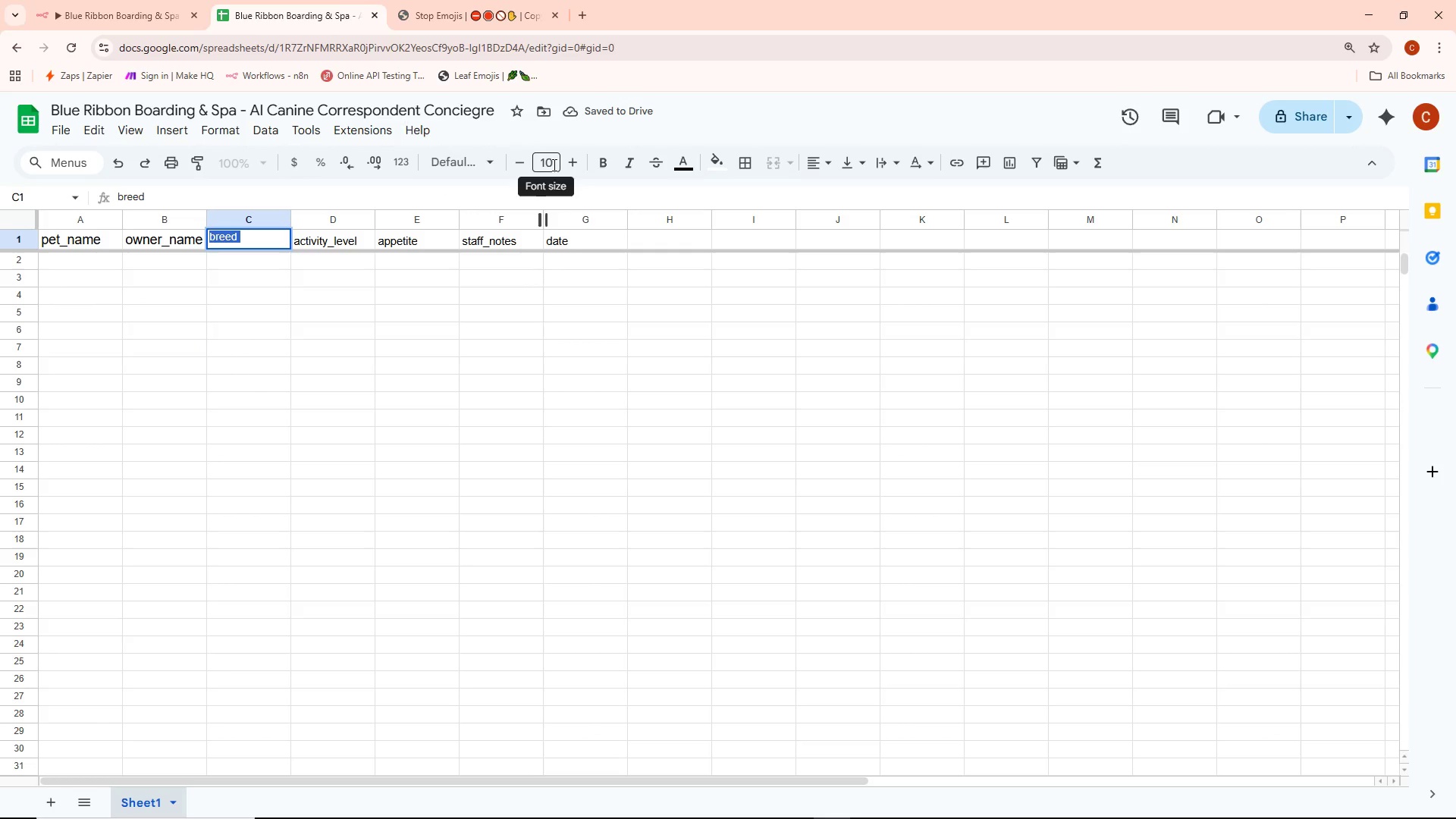 
left_click([553, 165])
 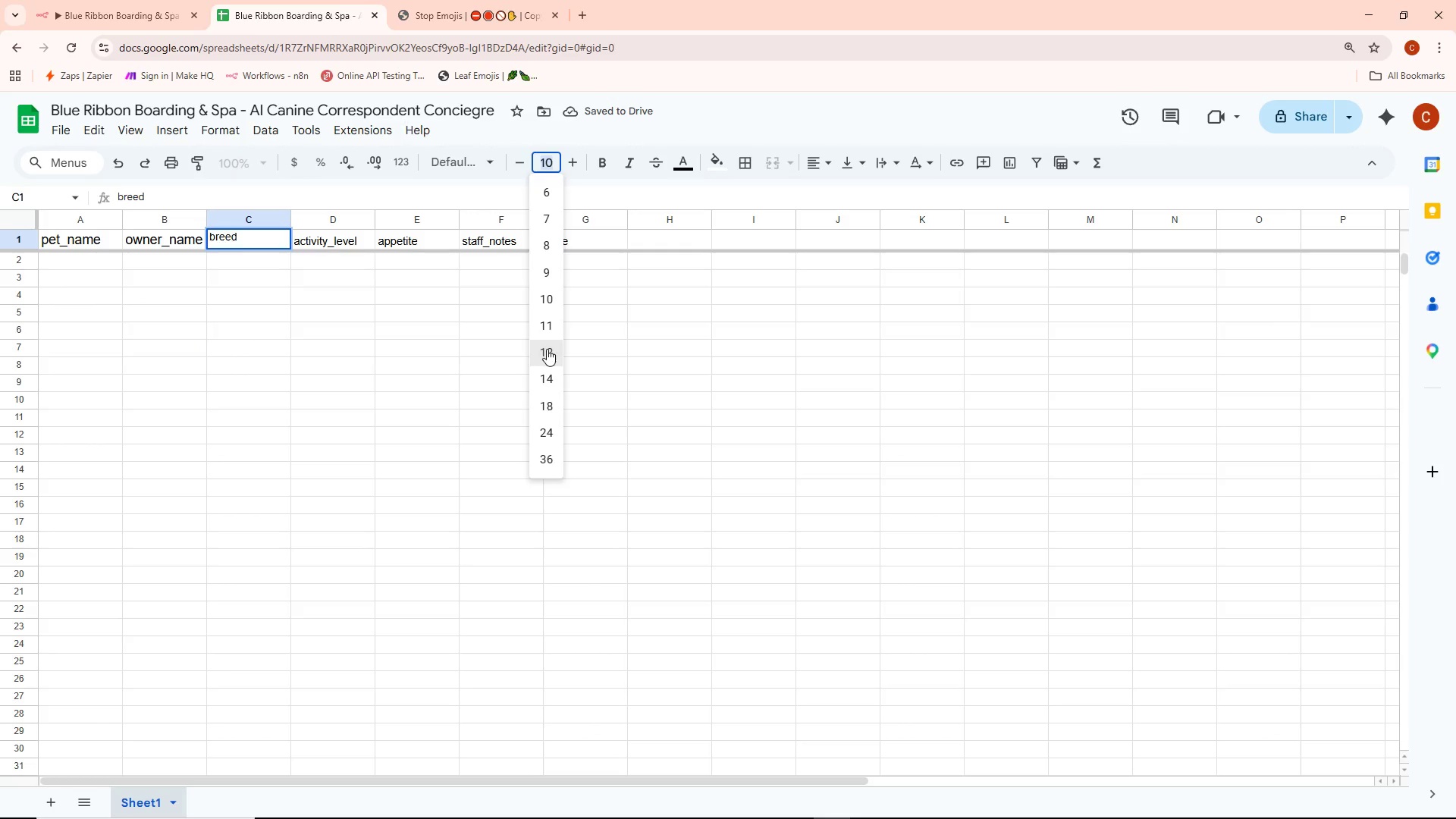 
double_click([269, 373])
 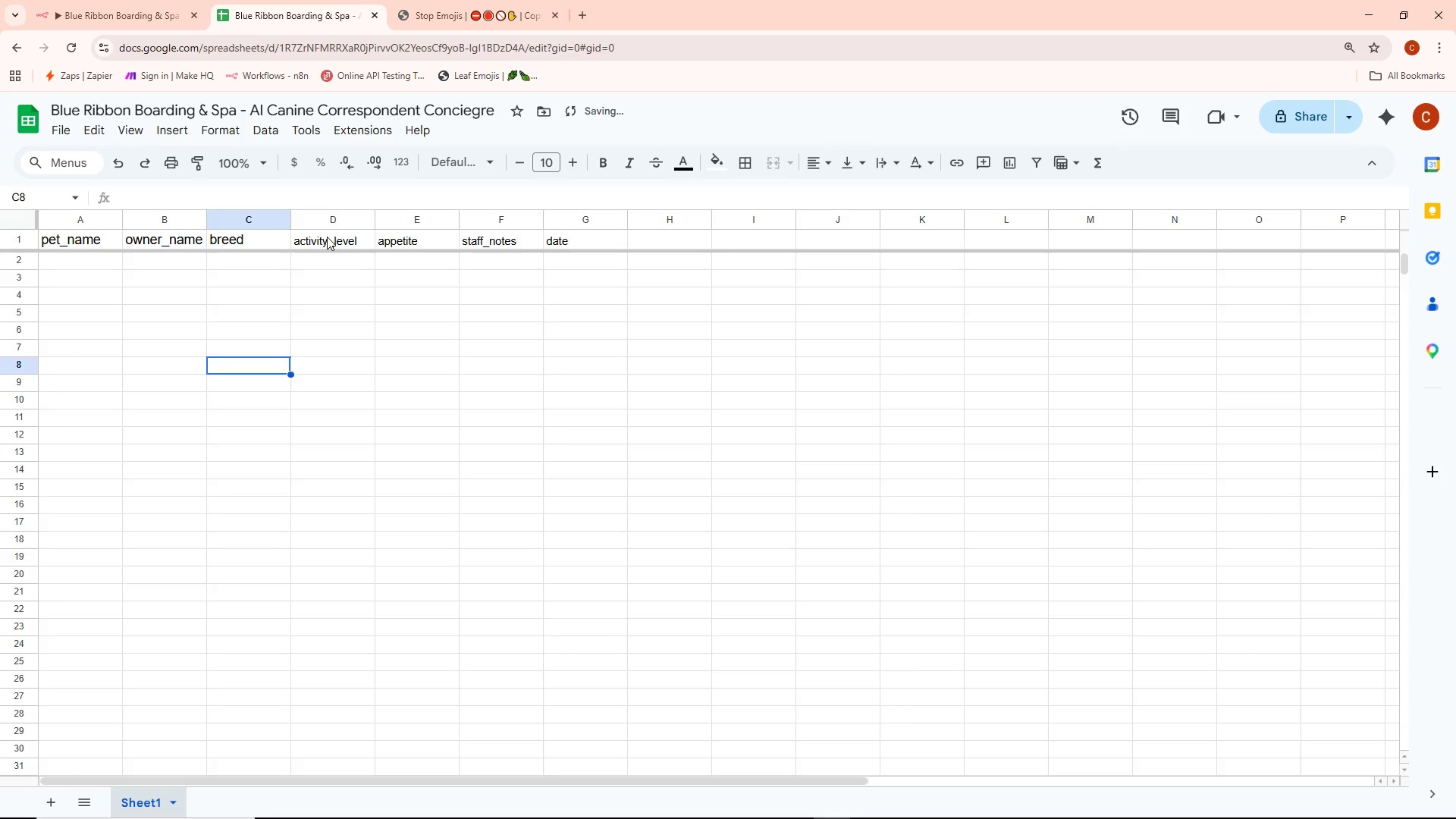 
double_click([327, 237])
 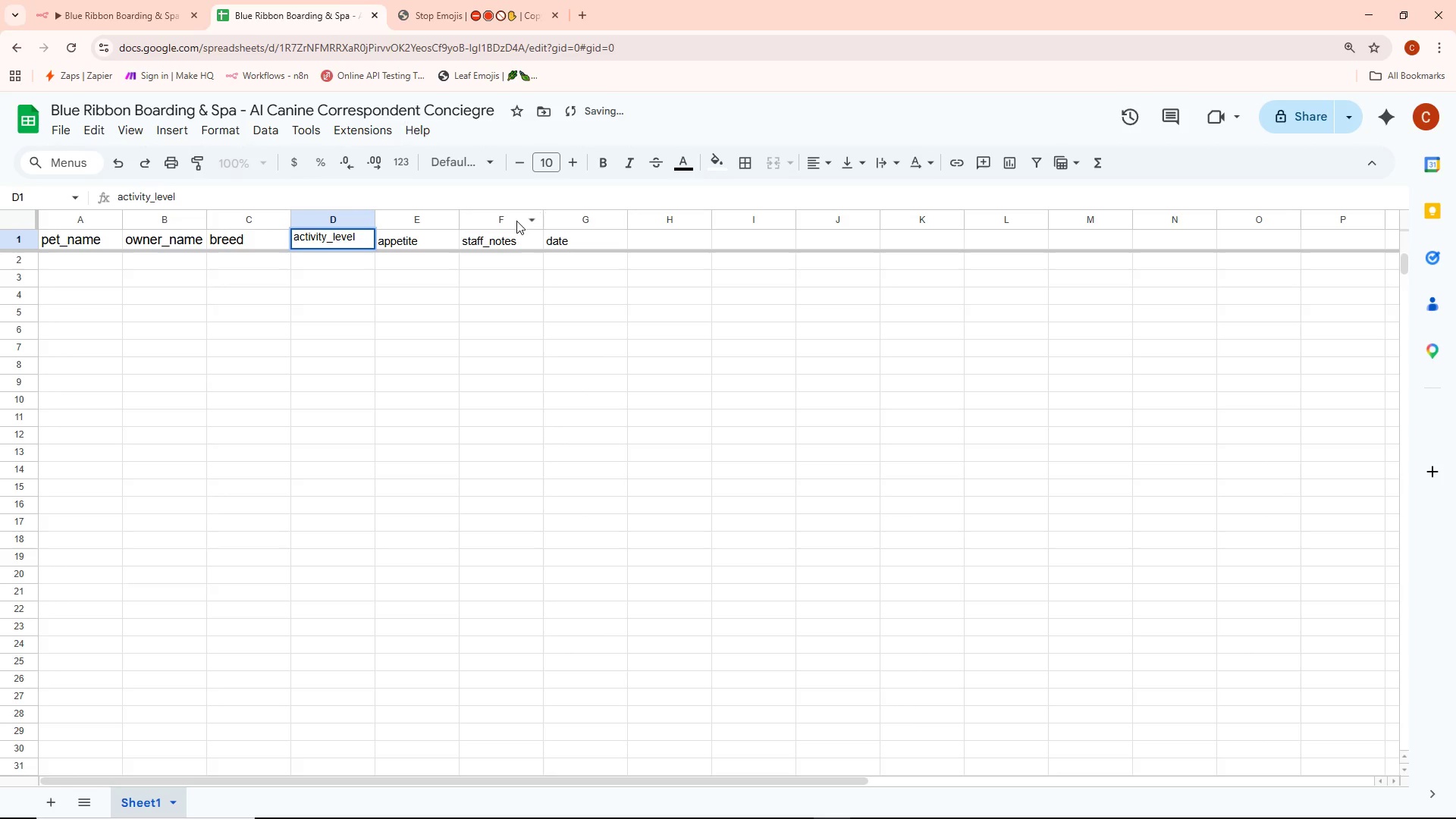 
key(Control+ControlLeft)
 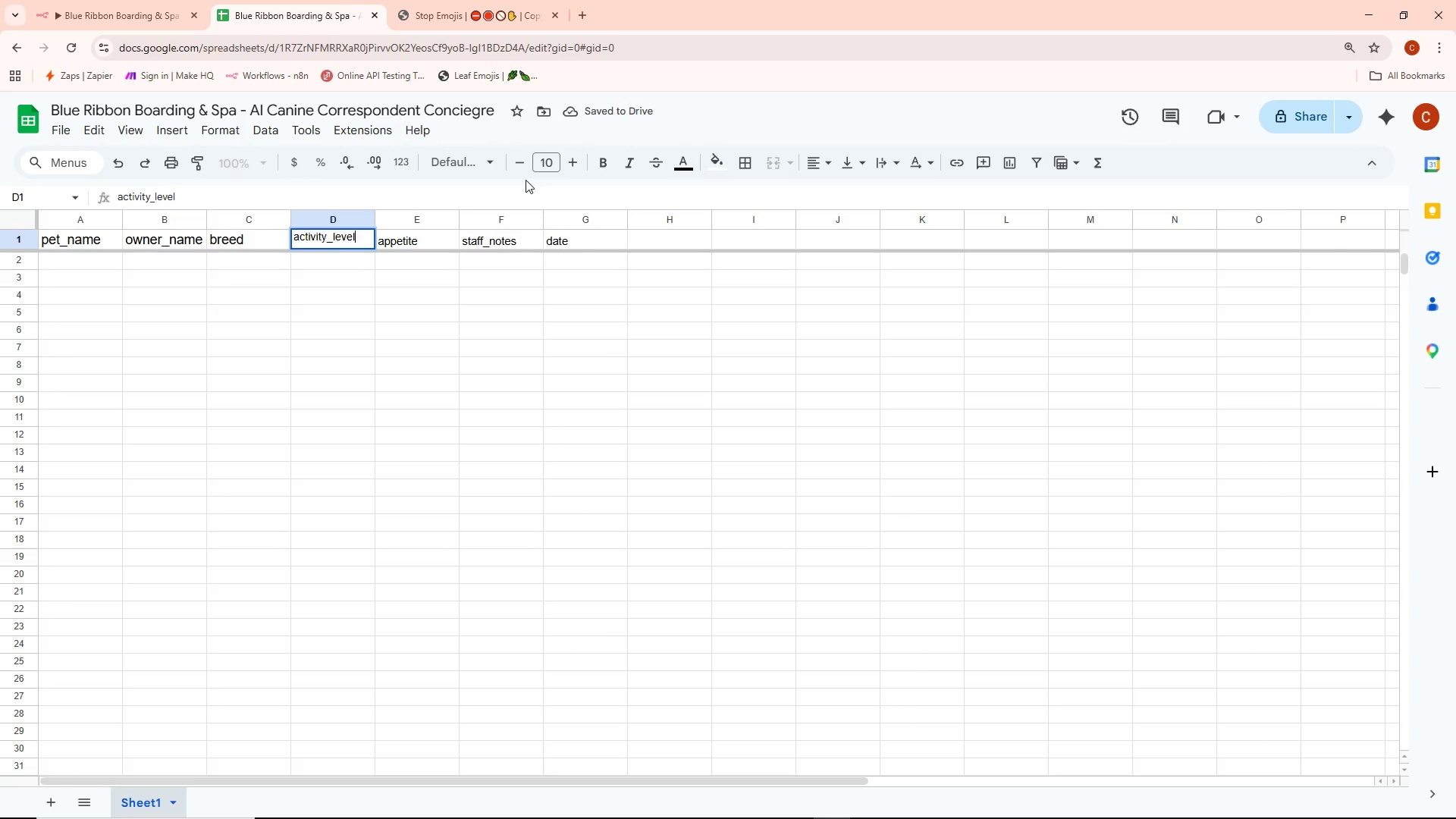 
key(Control+A)
 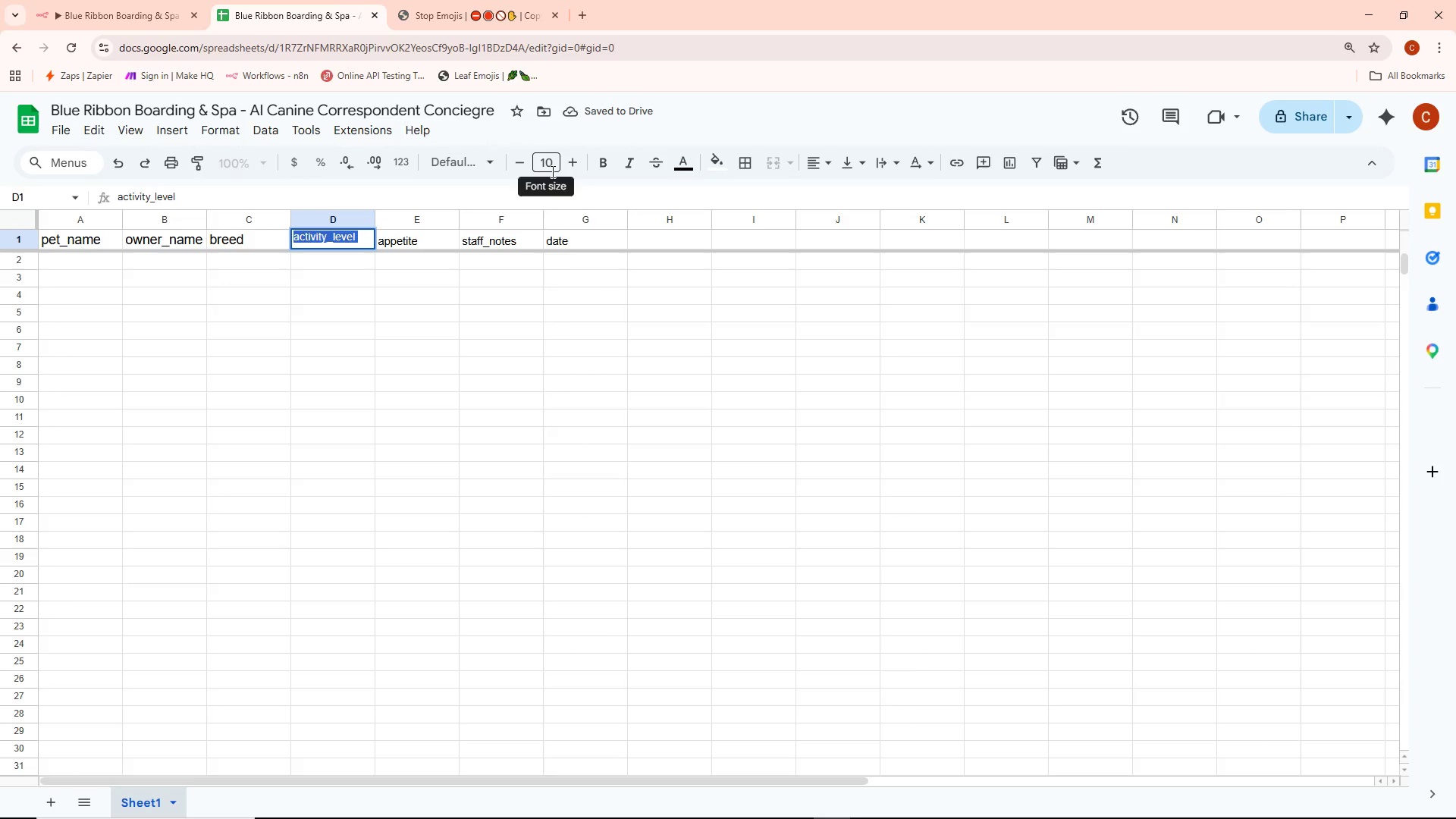 
left_click([551, 171])
 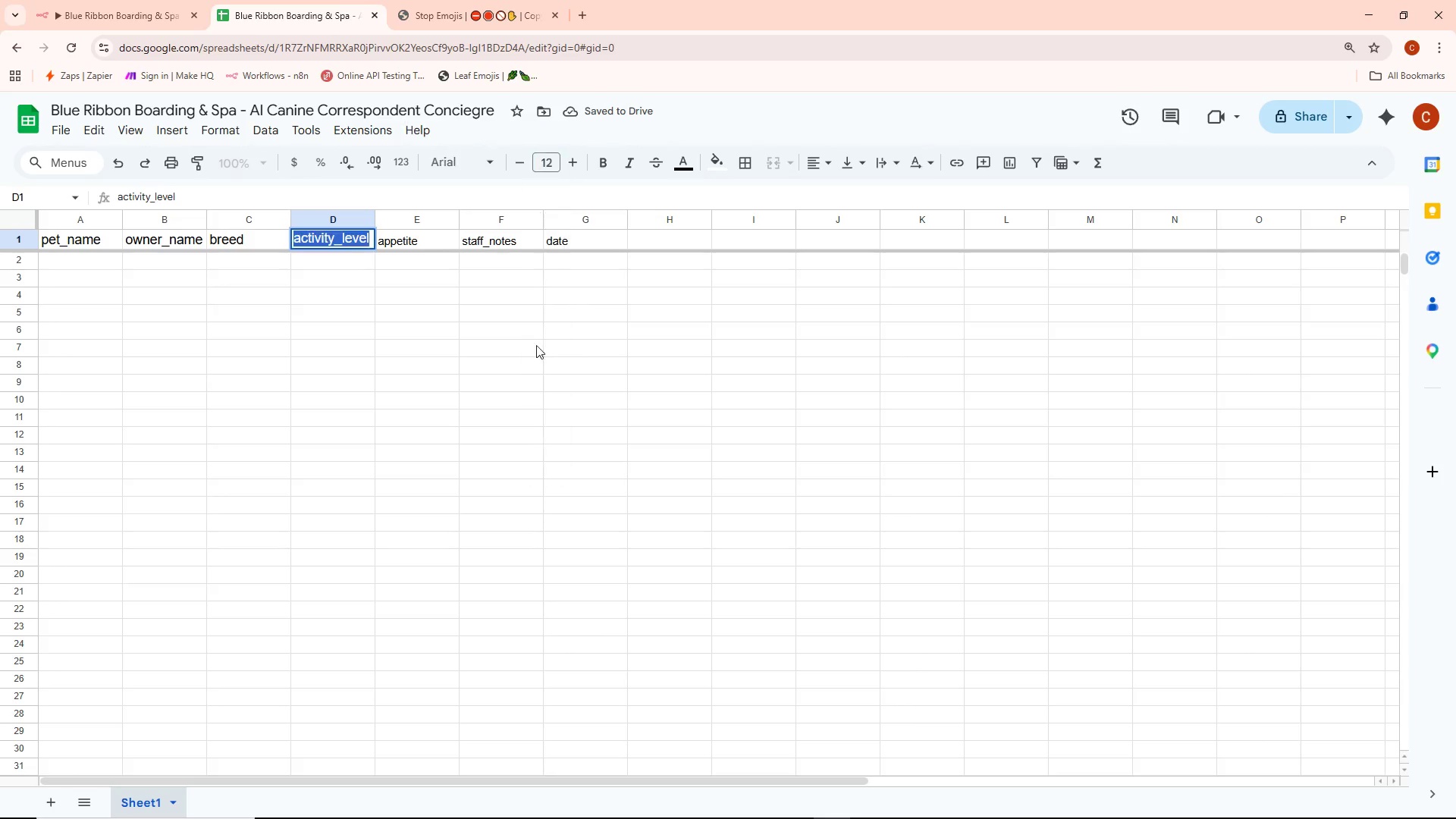 
double_click([391, 367])
 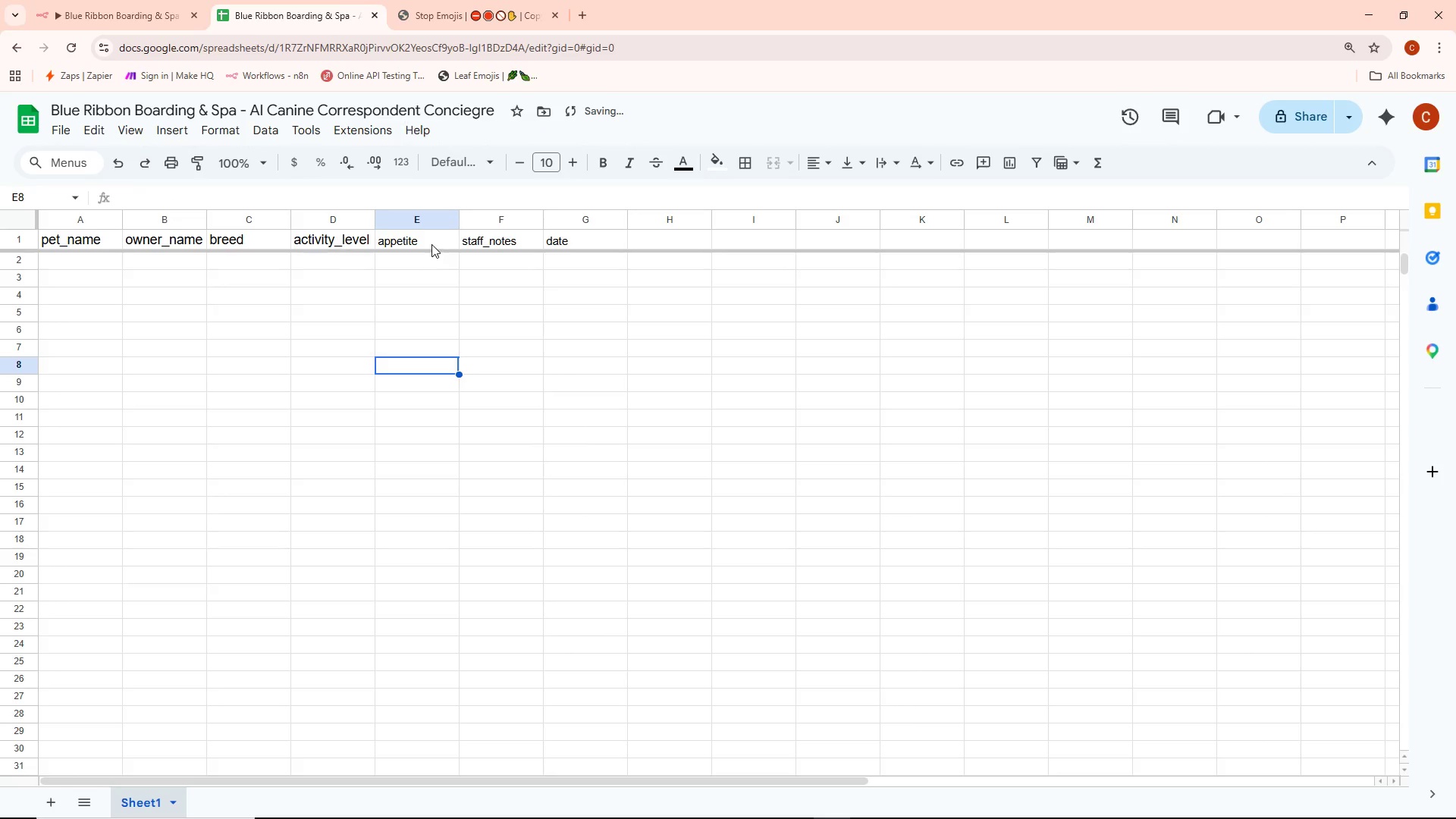 
double_click([431, 243])
 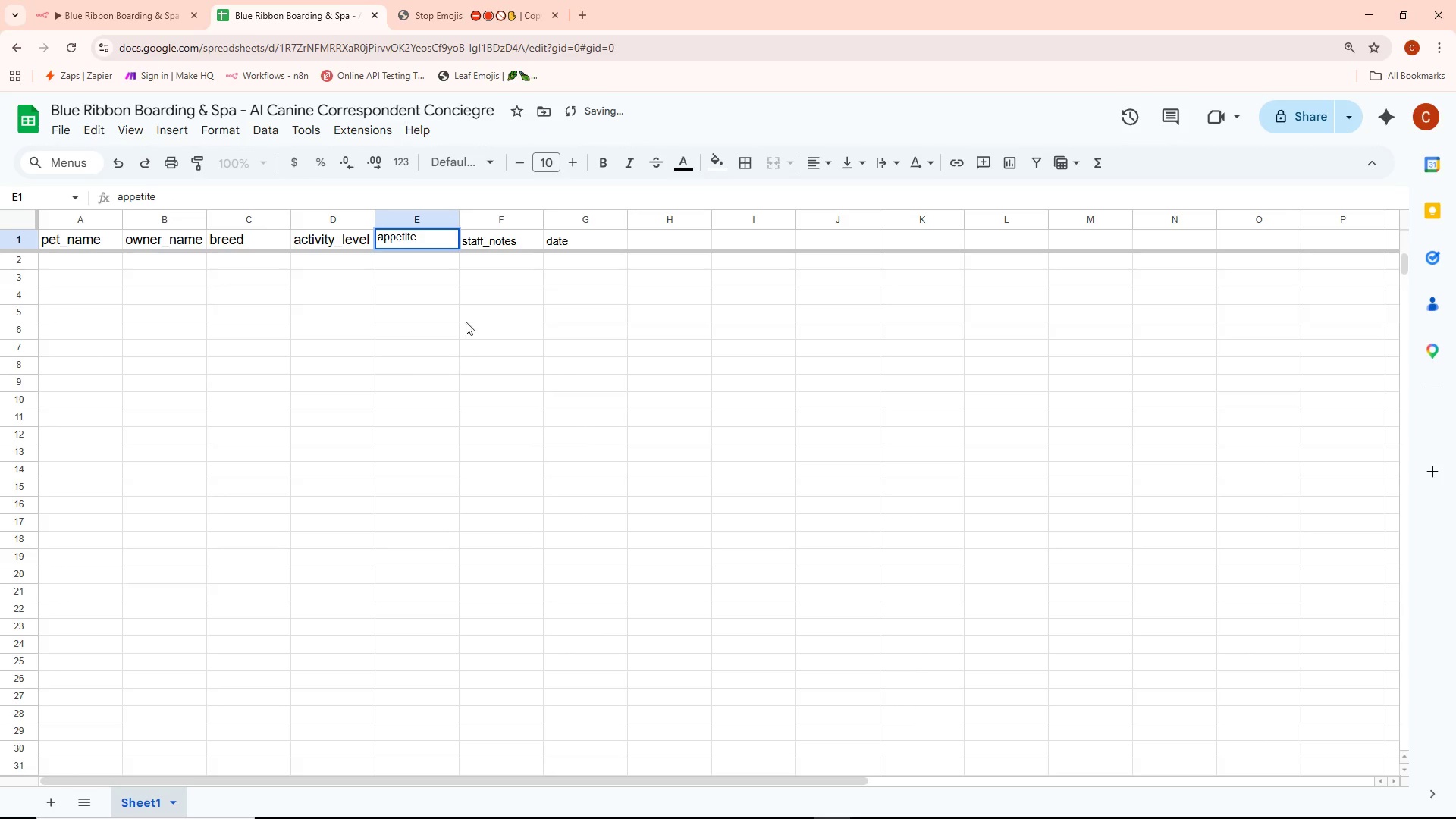 
key(Control+ControlLeft)
 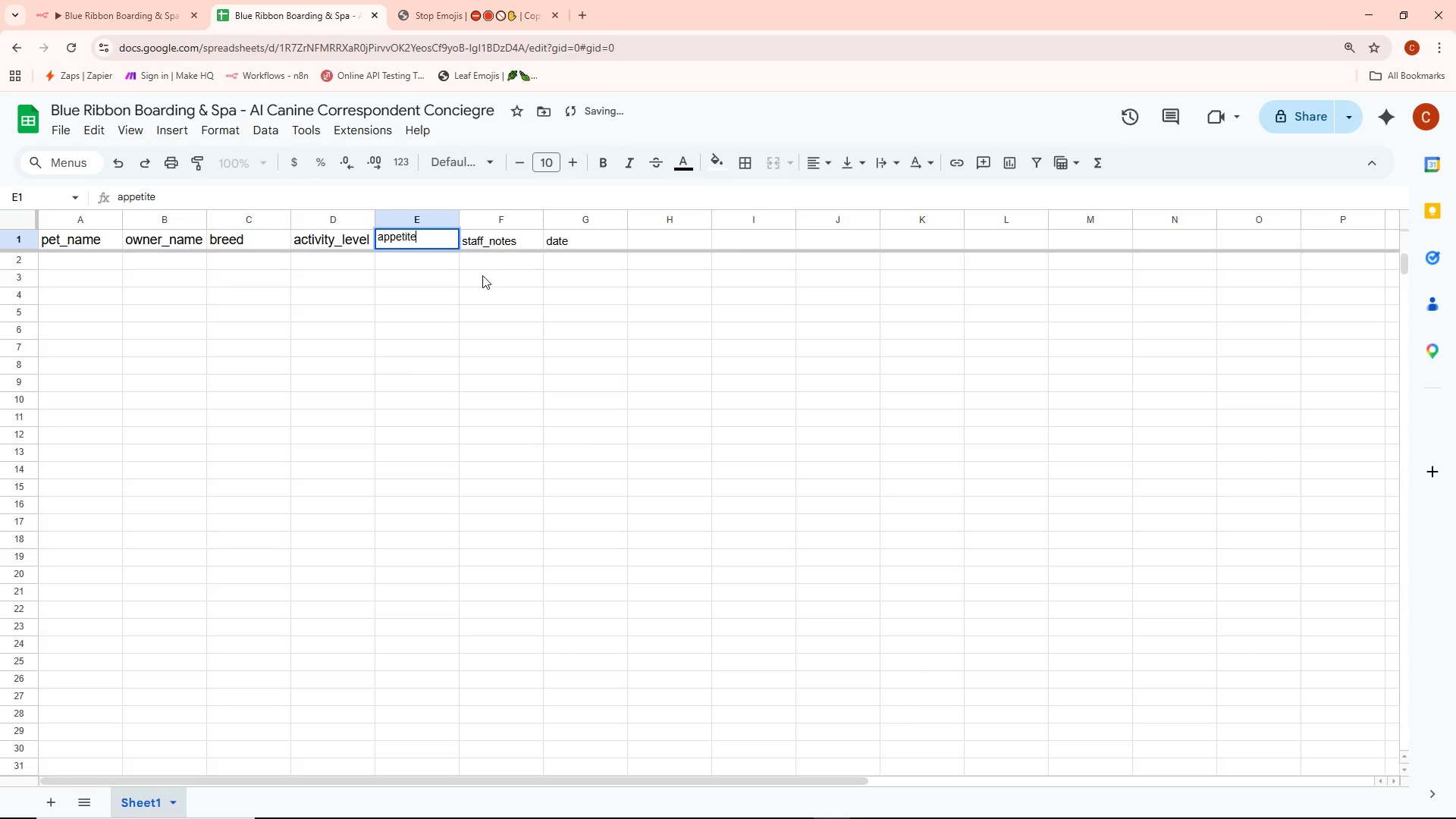 
key(Control+A)
 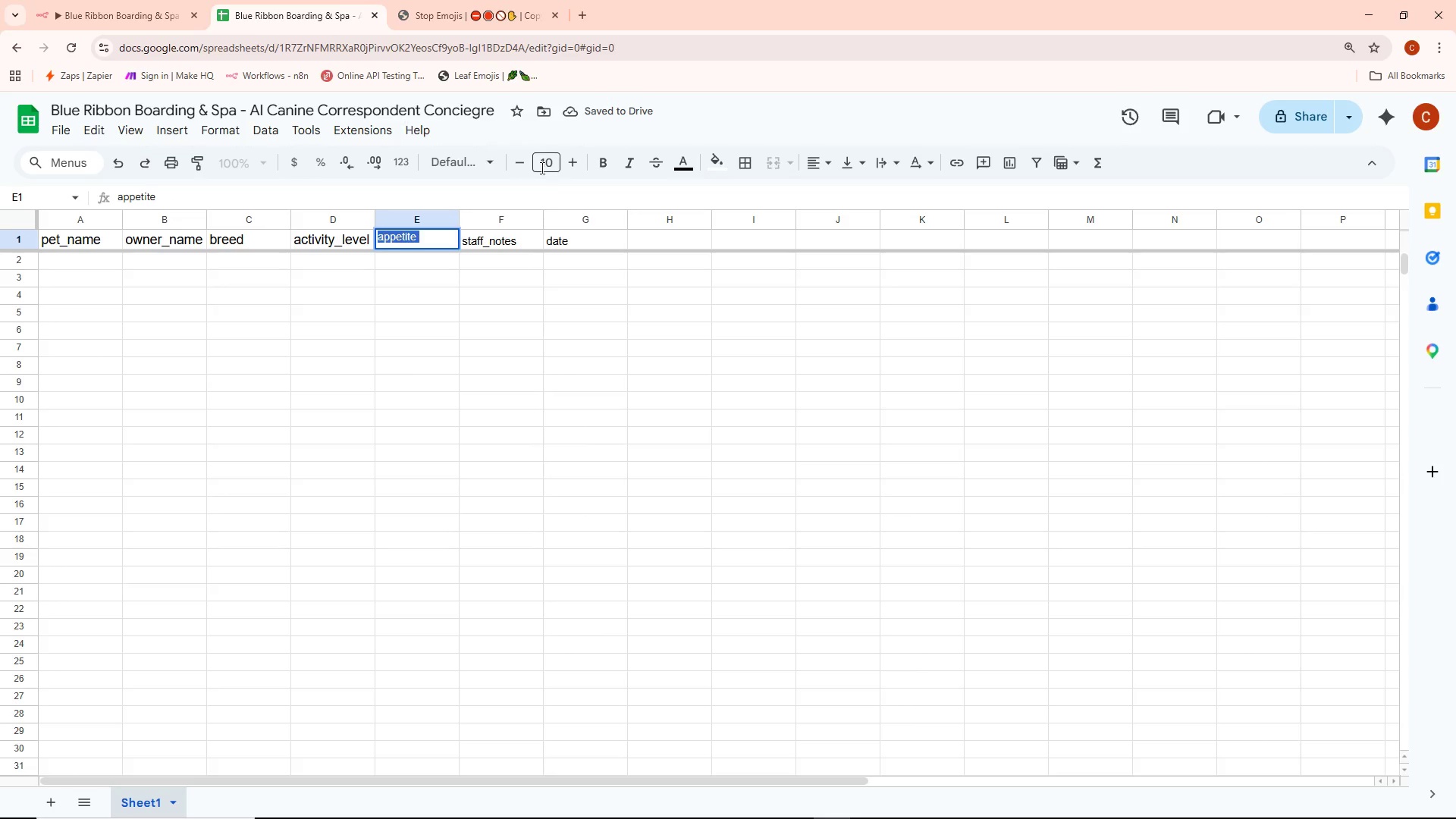 
left_click([546, 163])
 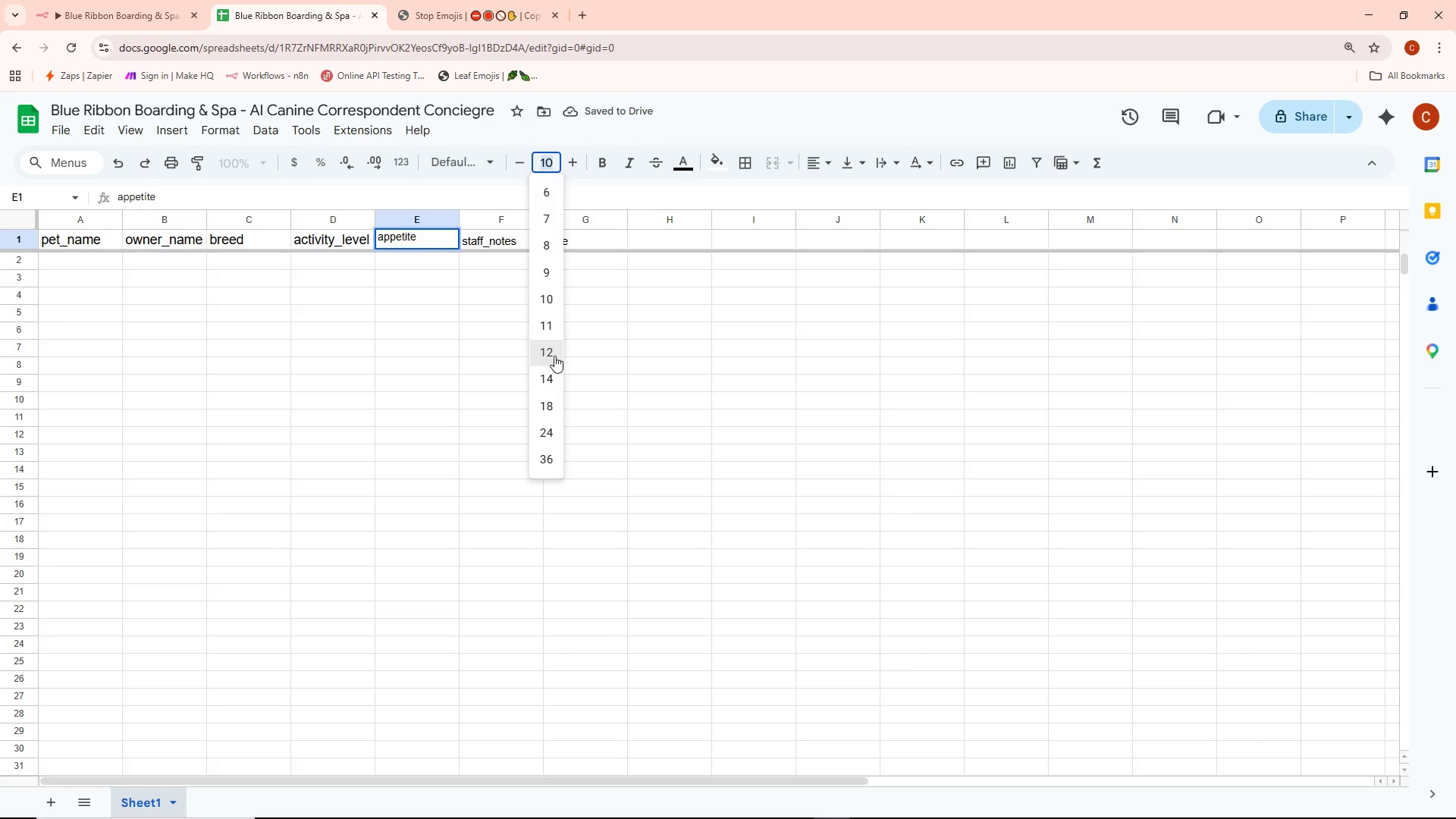 
double_click([391, 369])
 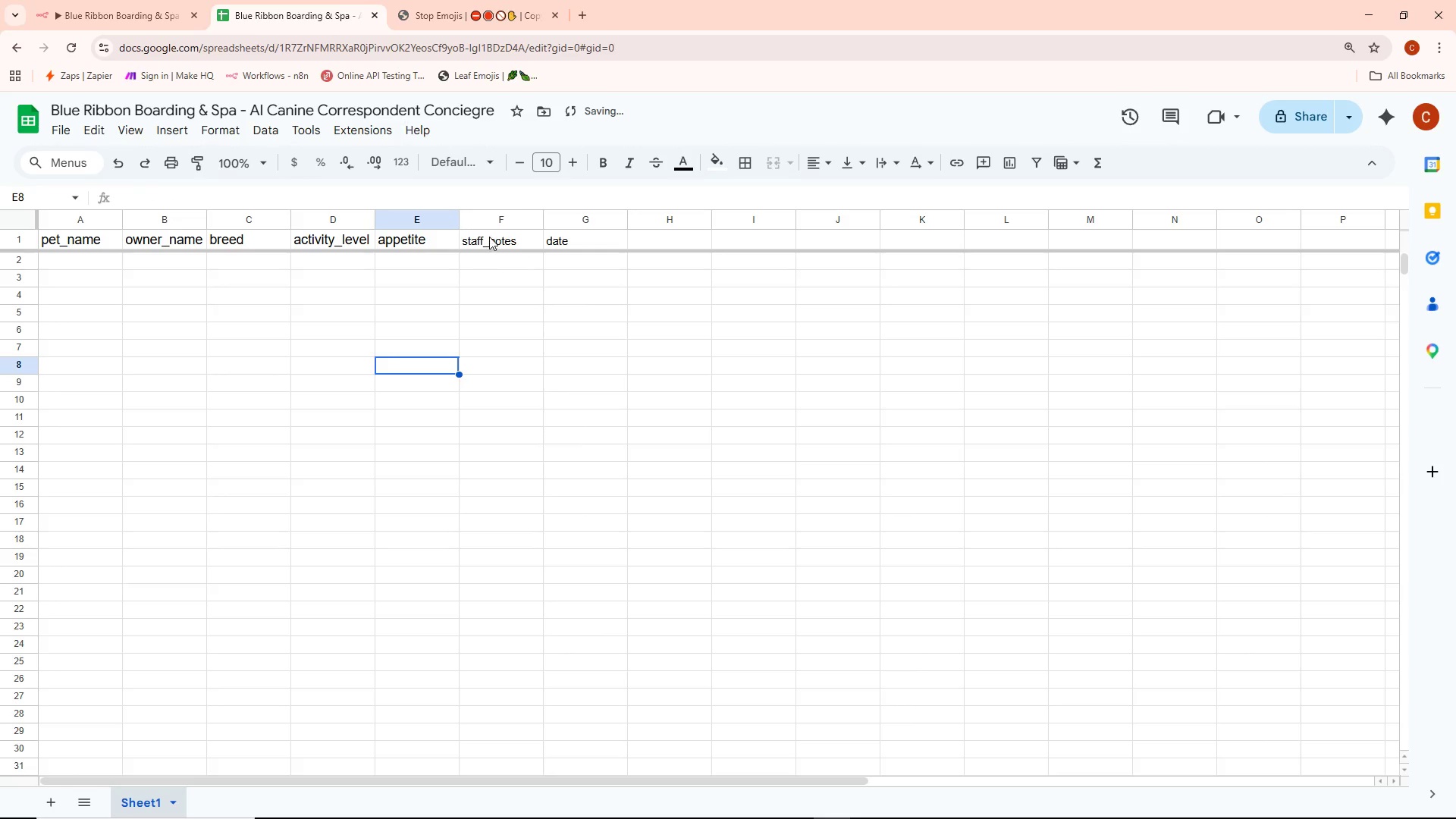 
triple_click([489, 237])
 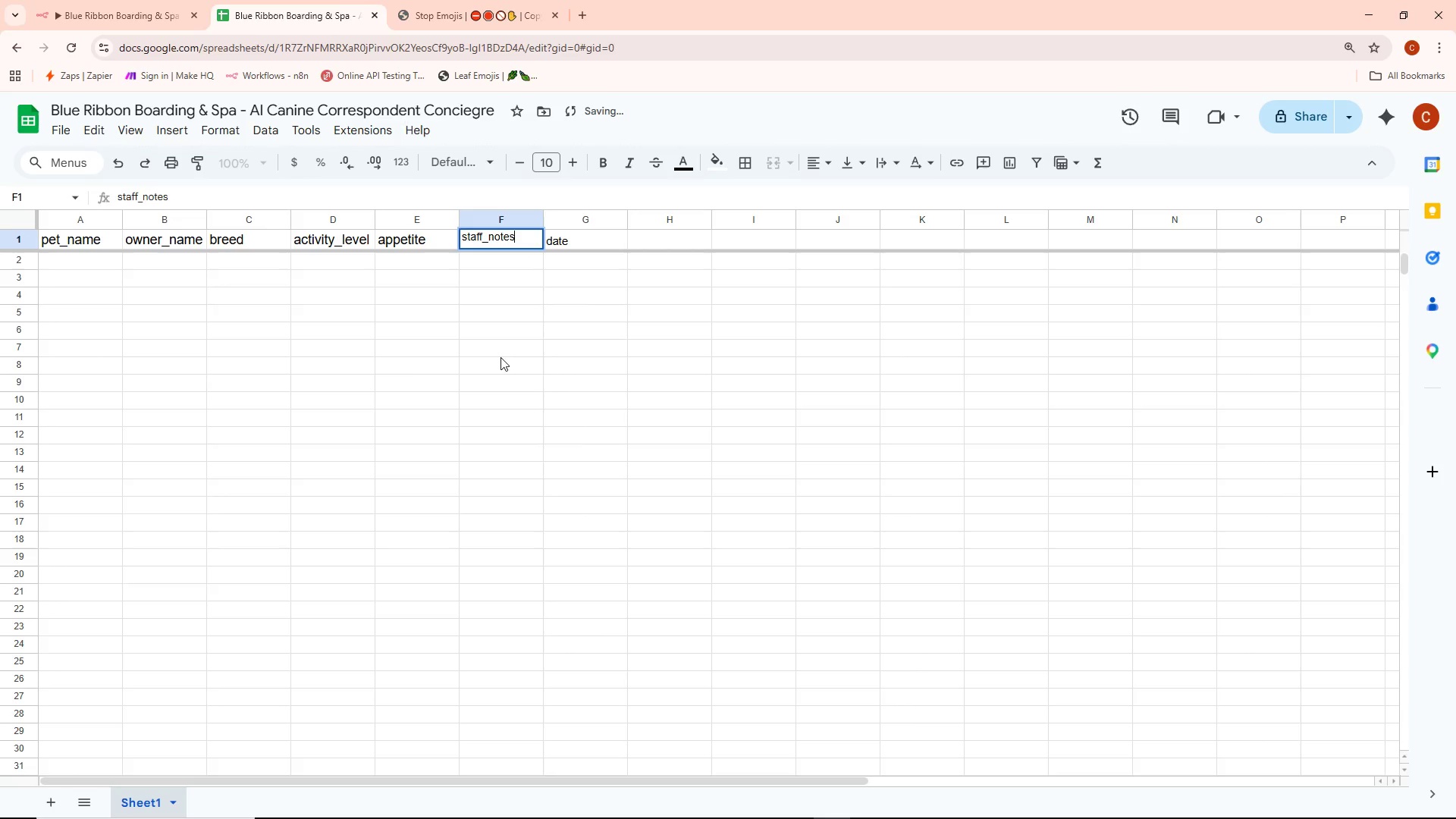 
key(Control+ControlLeft)
 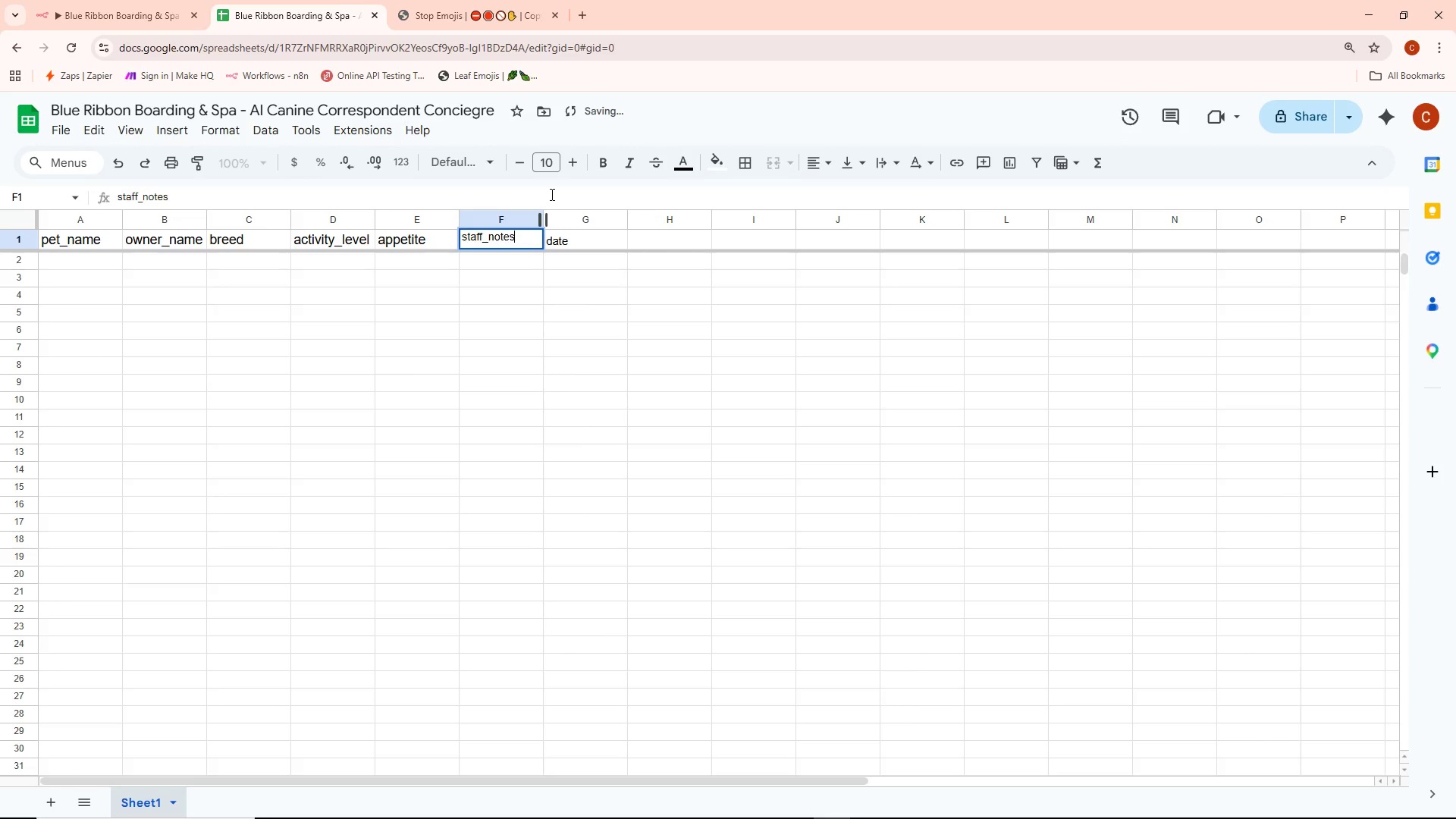 
key(Control+A)
 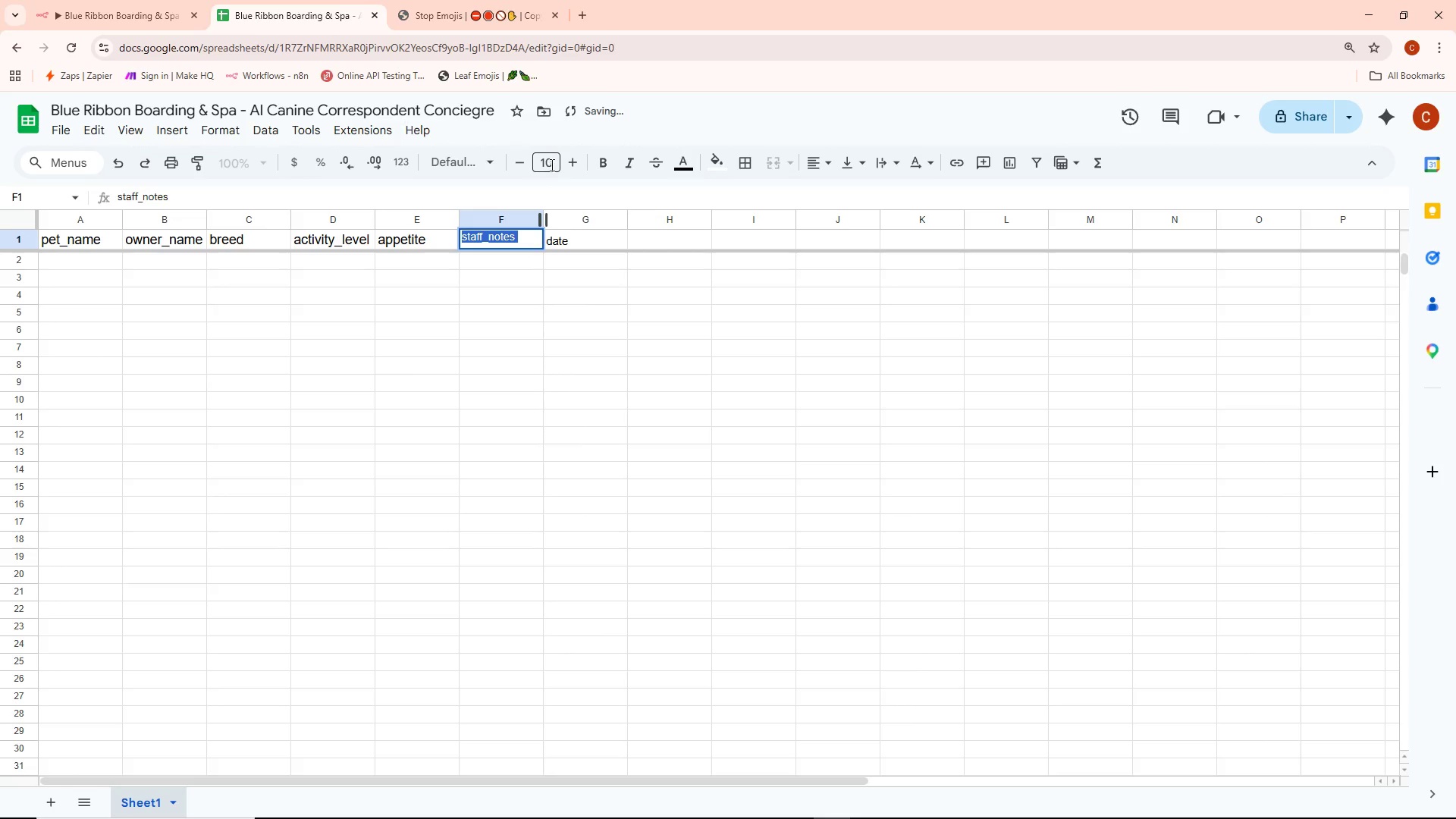 
left_click([551, 161])
 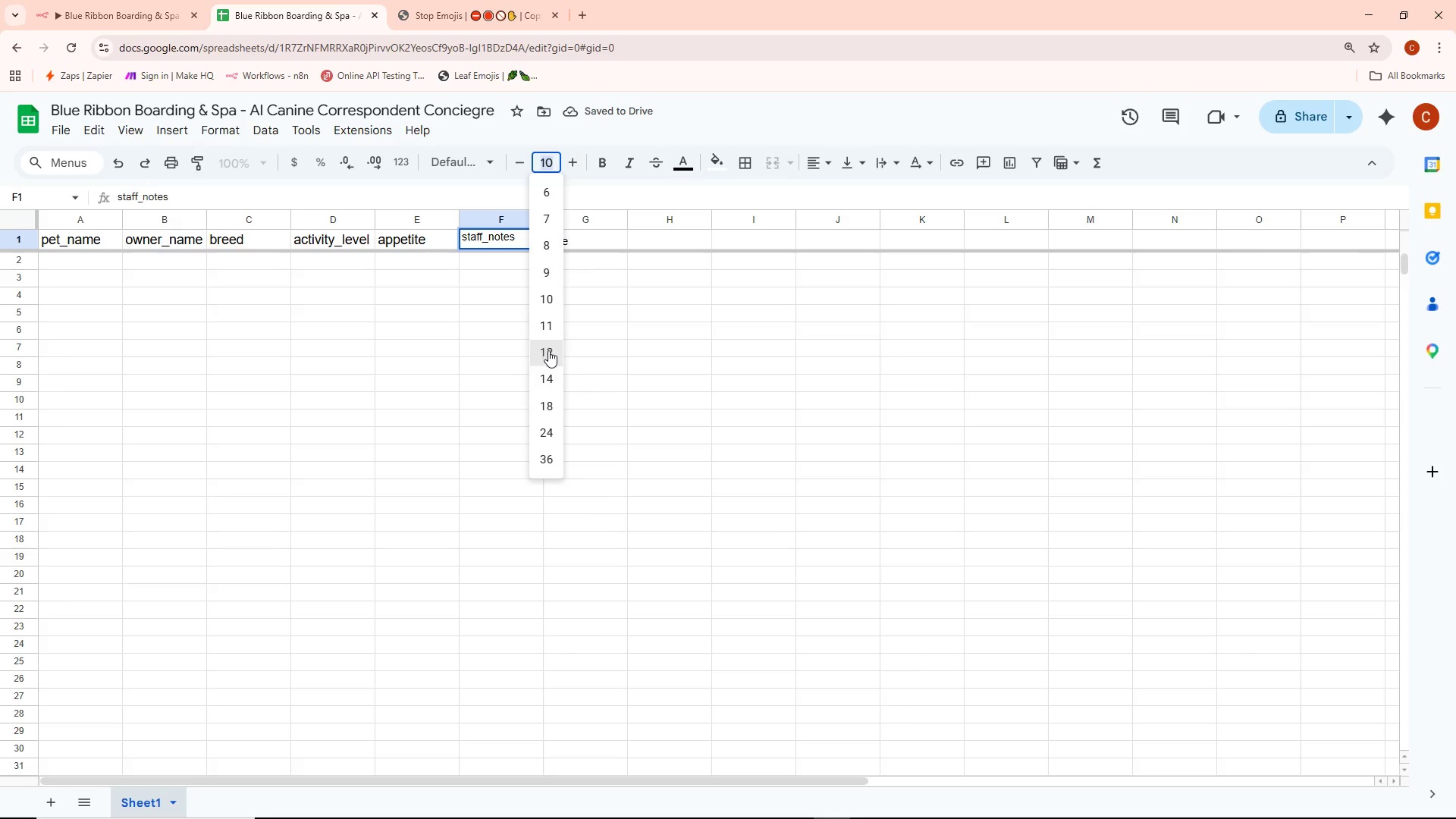 
left_click([548, 350])
 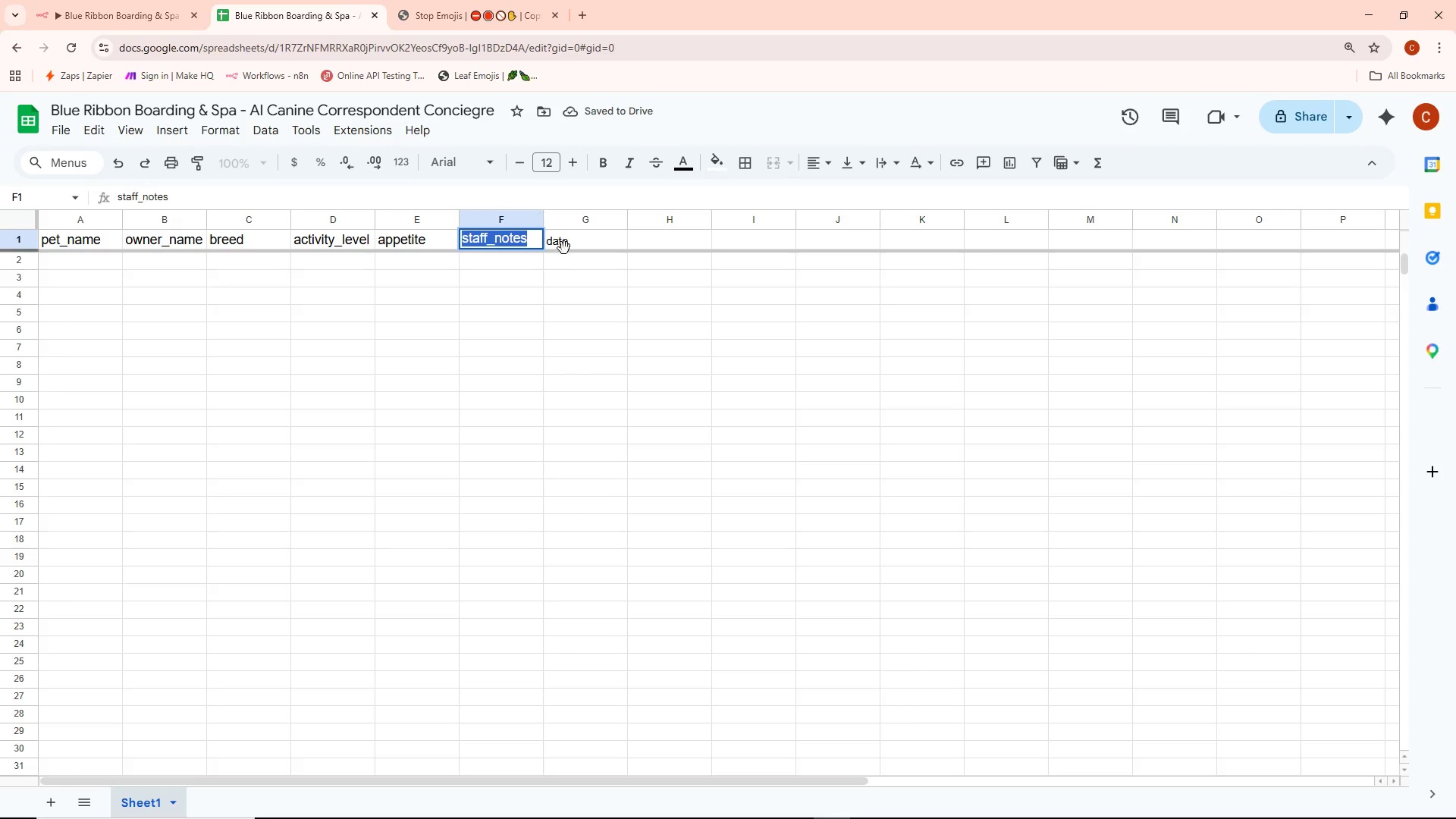 
double_click([567, 243])
 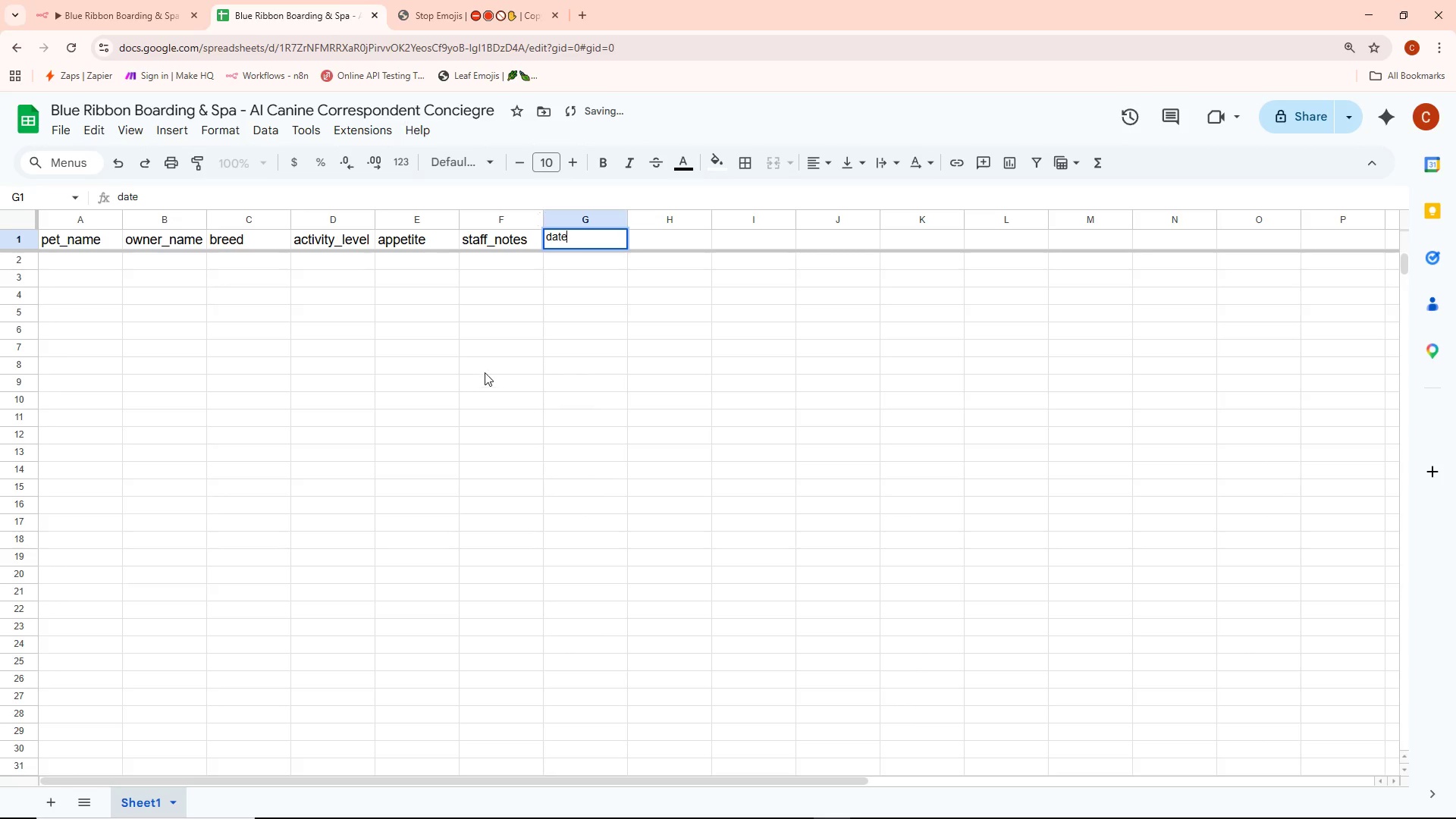 
key(Control+ControlLeft)
 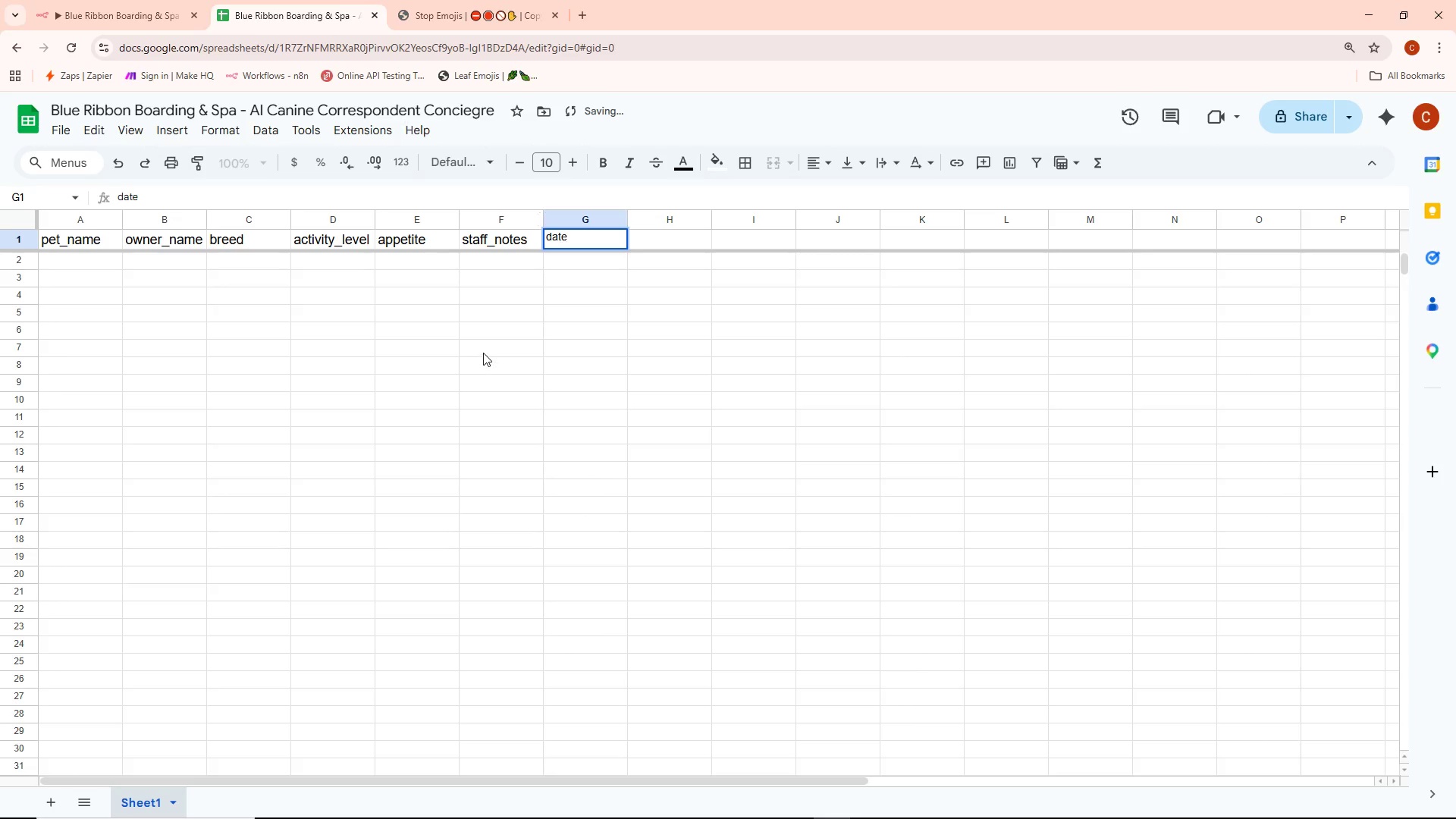 
key(Control+A)
 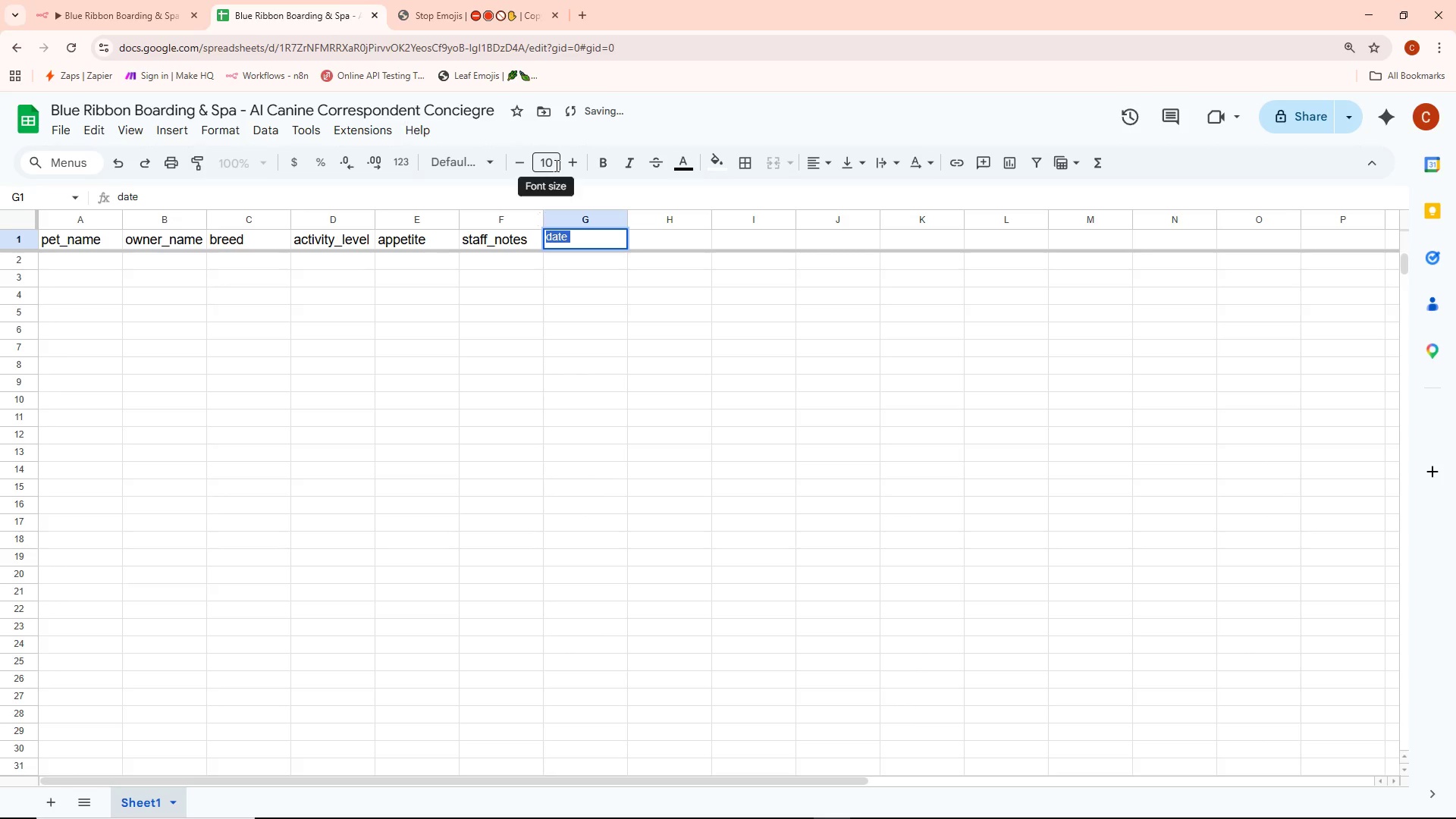 
left_click([555, 165])
 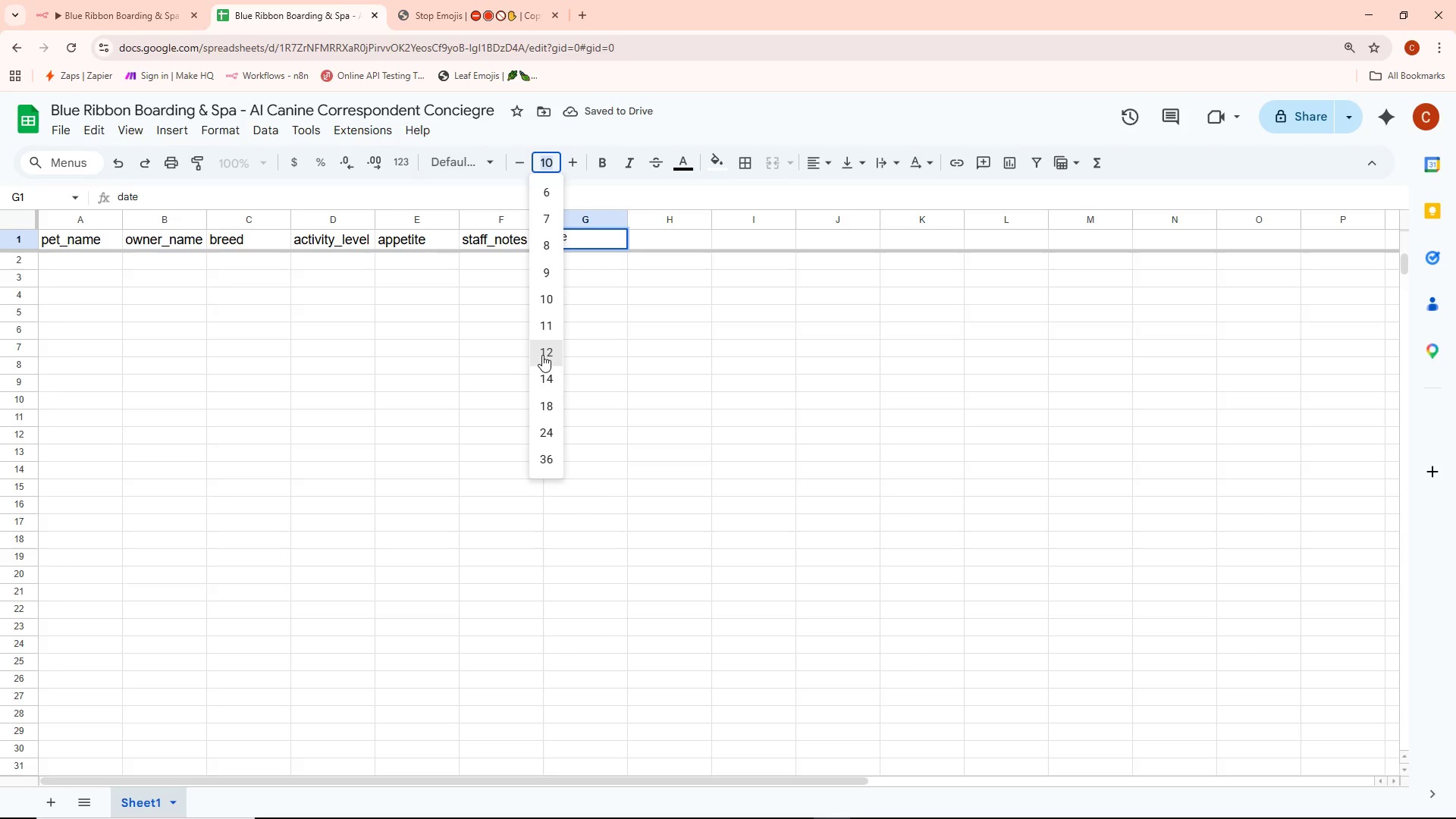 
left_click([541, 352])
 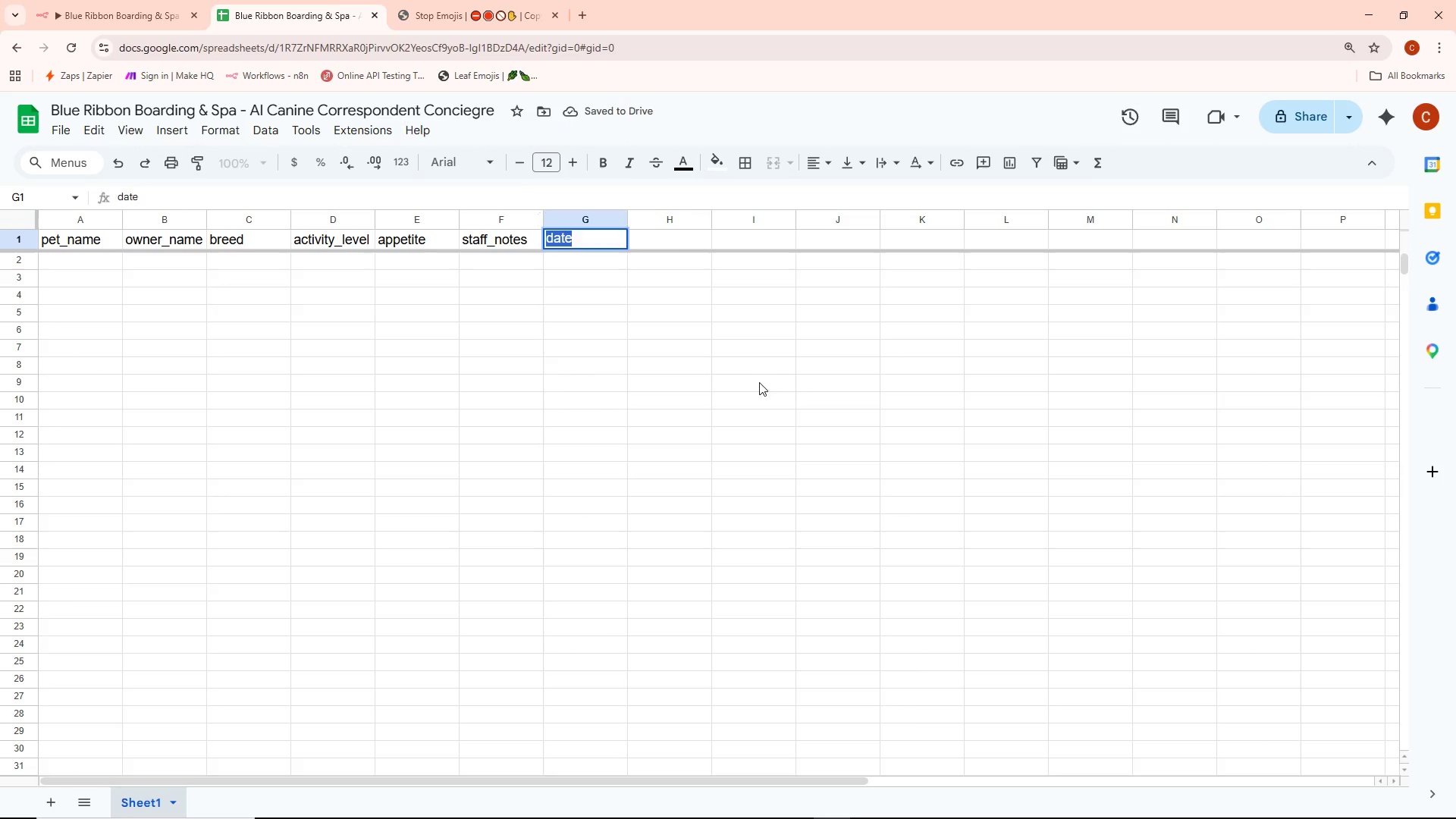 
left_click_drag(start_coordinate=[774, 378], to_coordinate=[243, 447])
 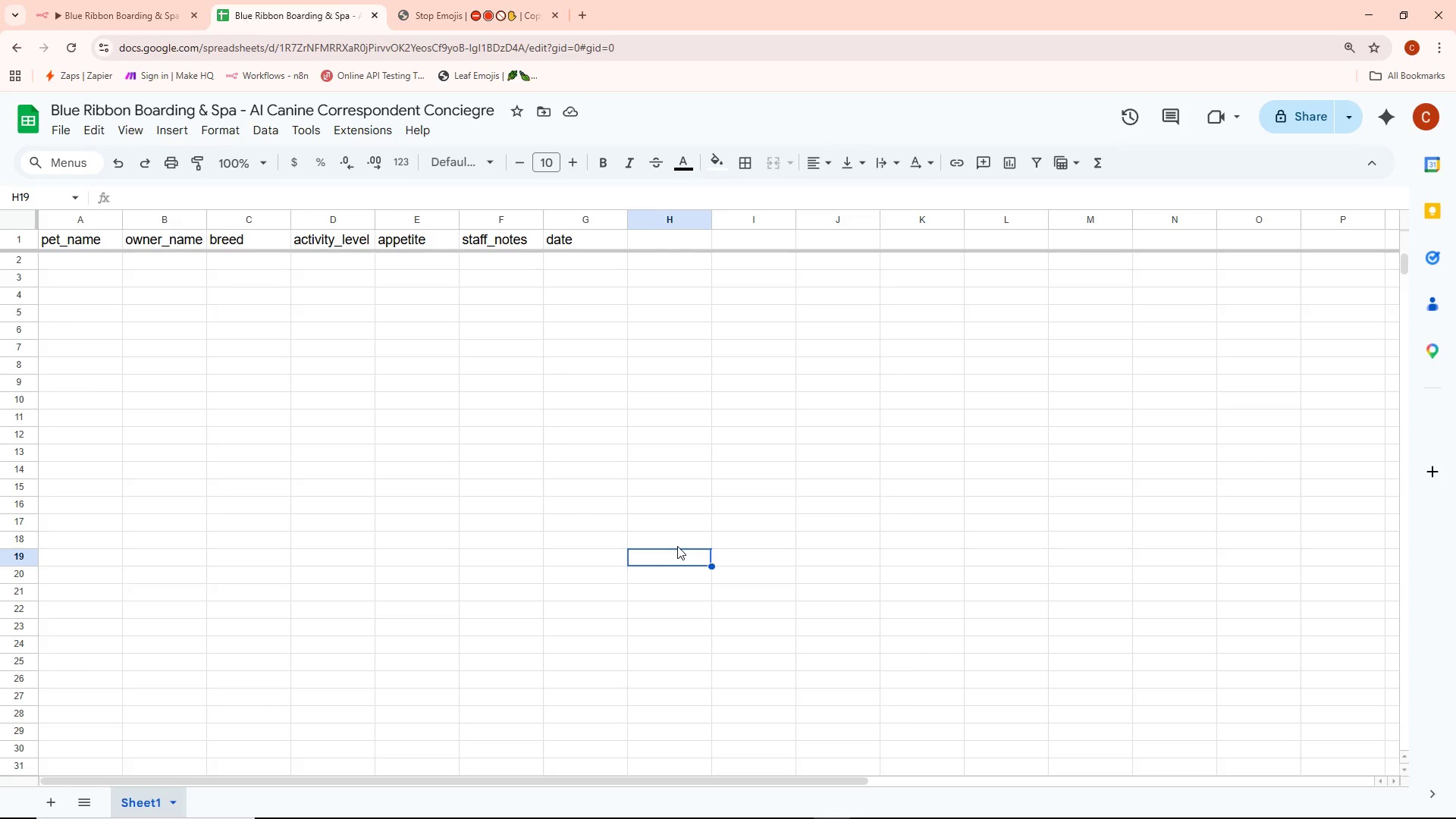 
wait(5.7)
 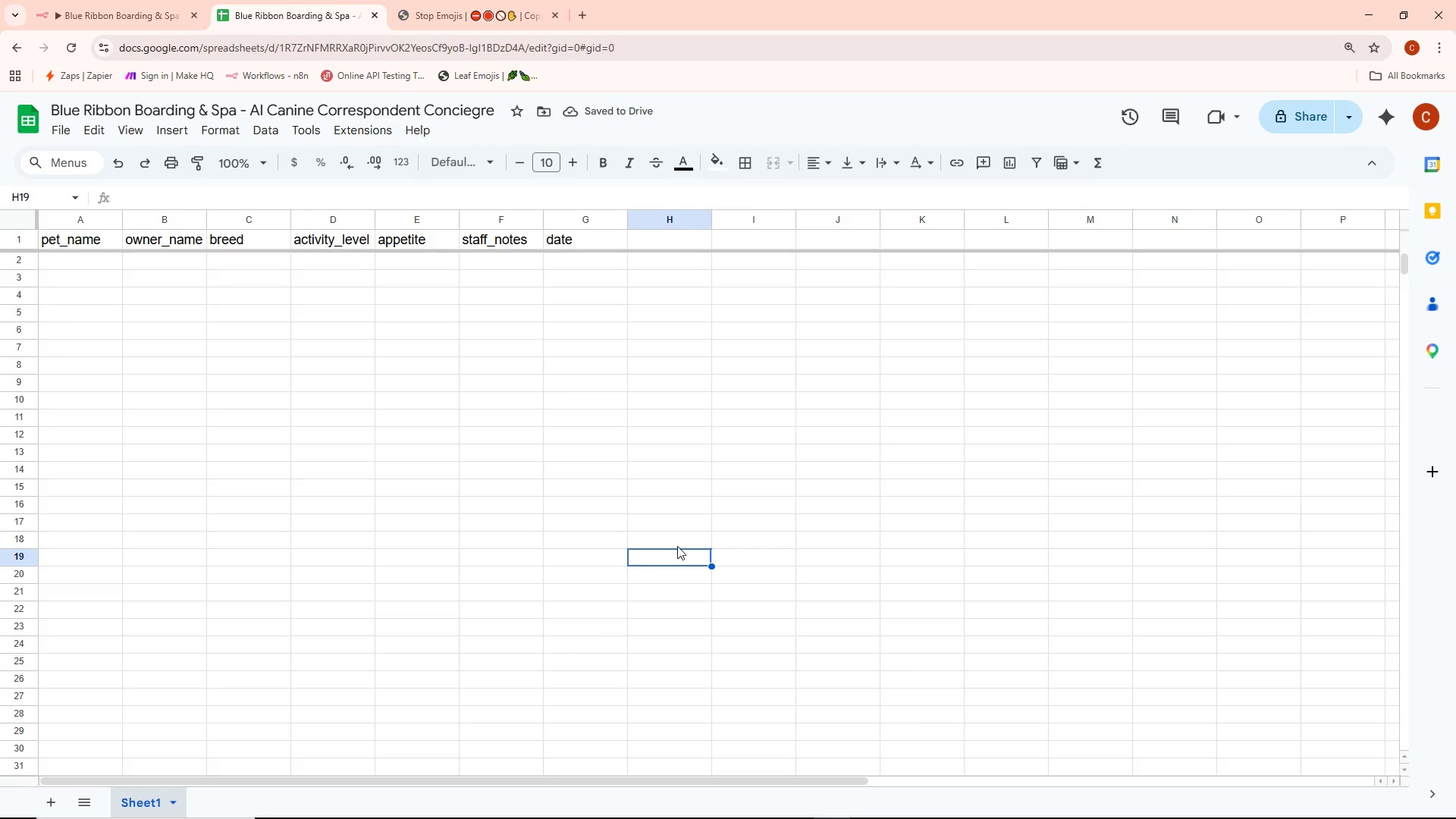 
key(Alt+AltLeft)
 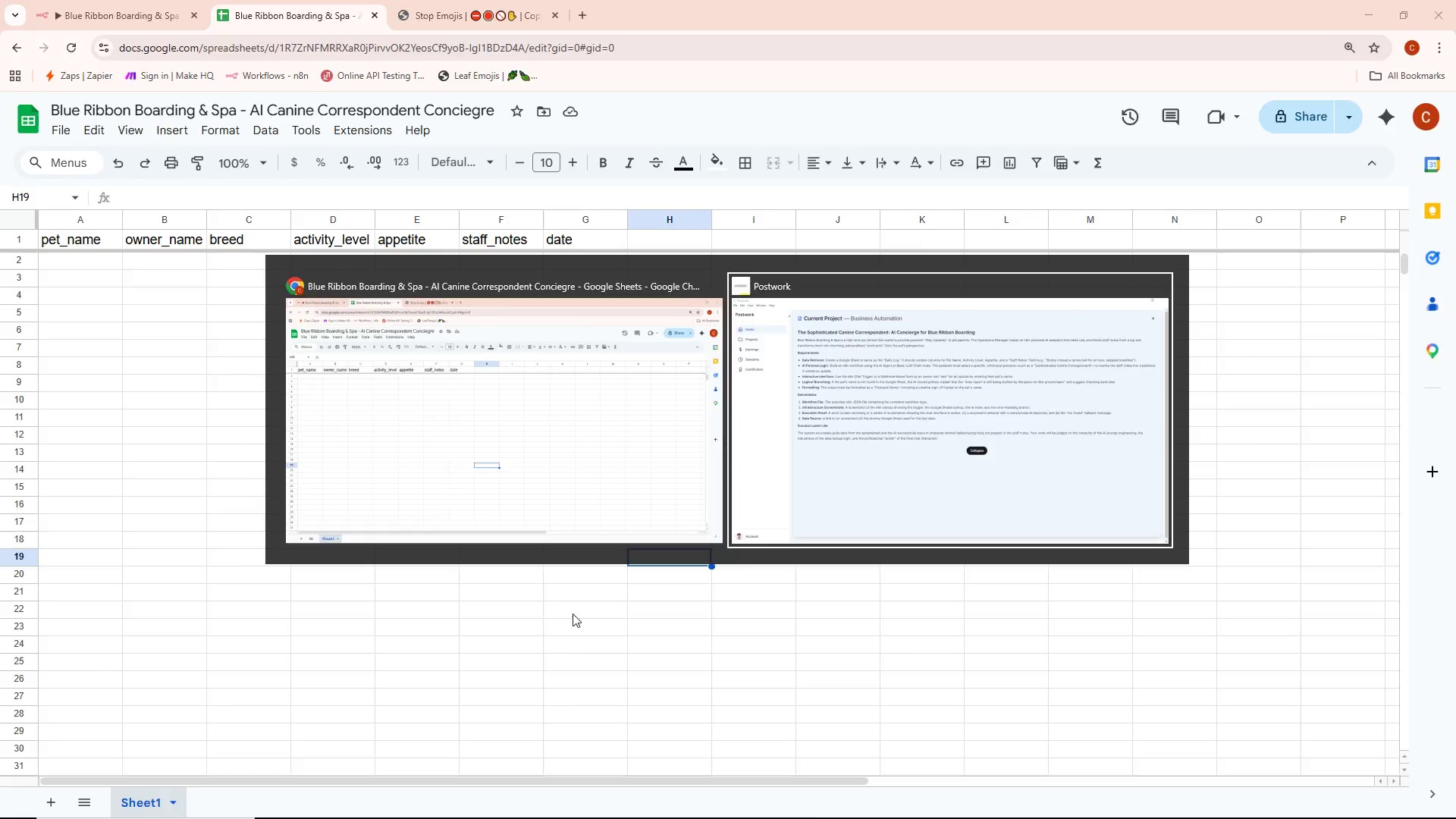 
key(Alt+Tab)